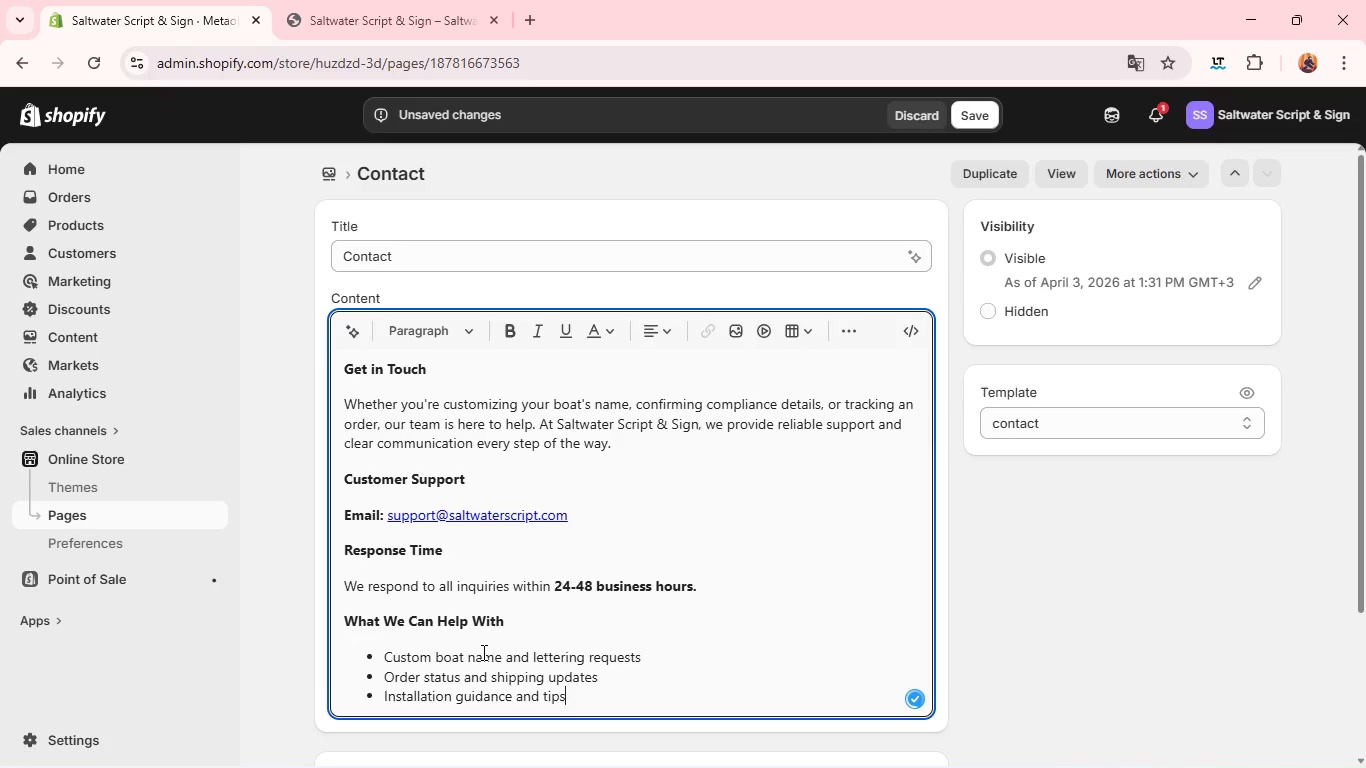 
key(Enter)
 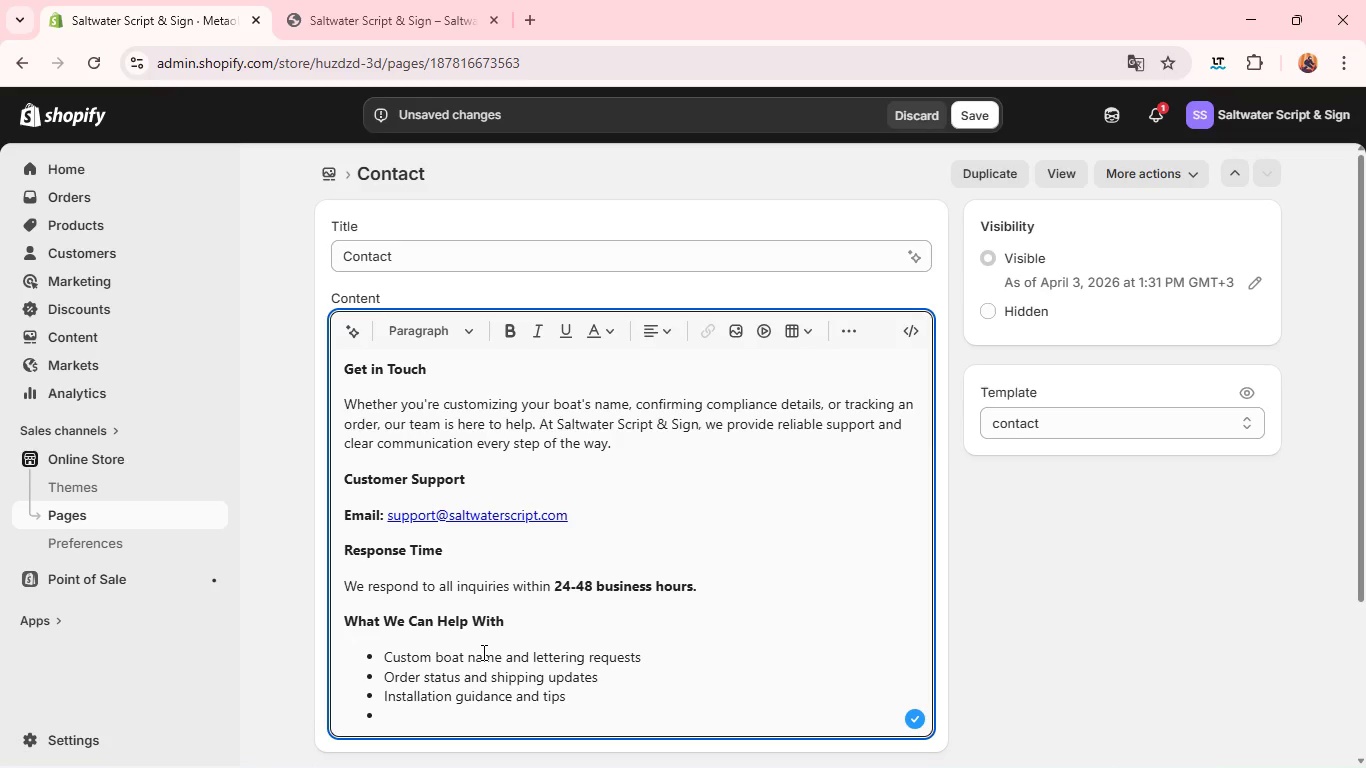 
type(Pe)
key(Backspace)
type(roduct rem)
key(Backspace)
type(cim)
key(Backspace)
key(Backspace)
type(ommendations)
 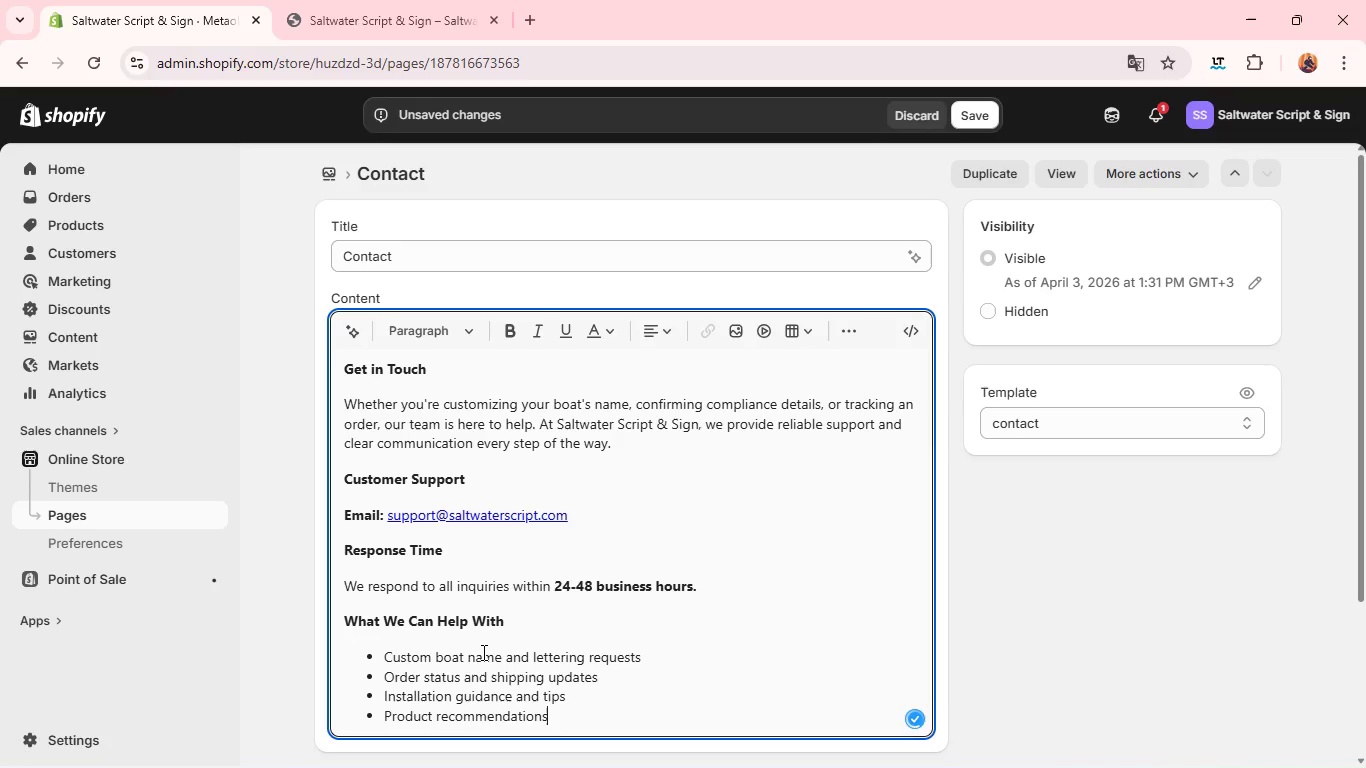 
key(Enter)
 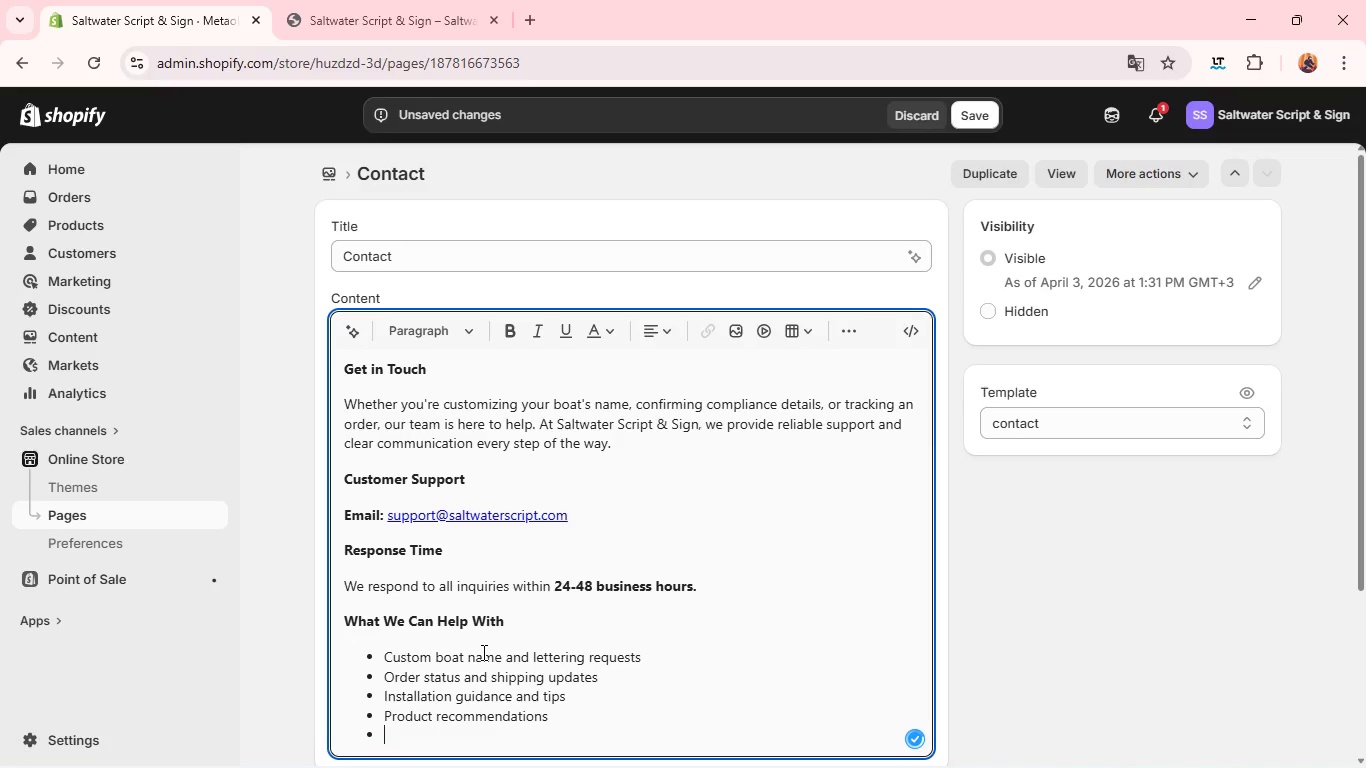 
type(Bl)
key(Backspace)
type(ulk or commerv)
key(Backspace)
type(cial inquiries)
 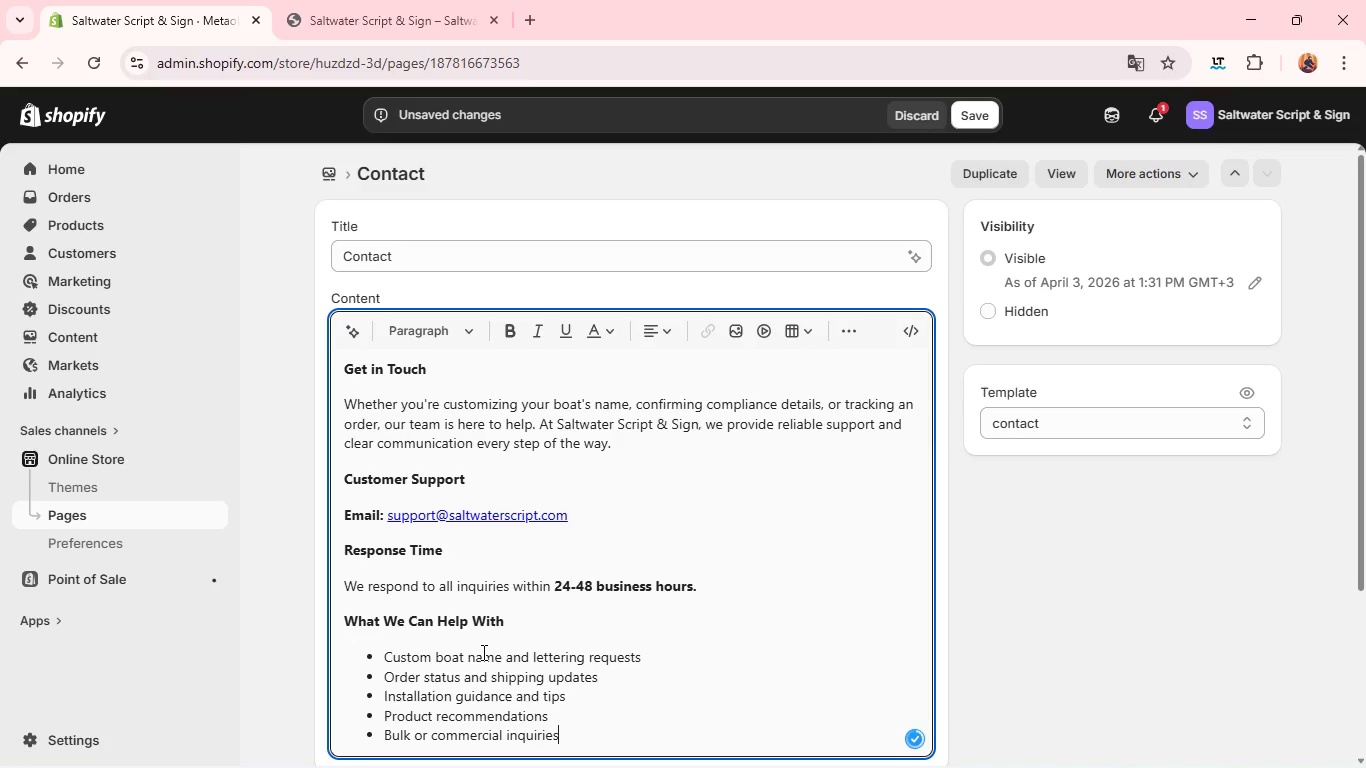 
key(Enter)
 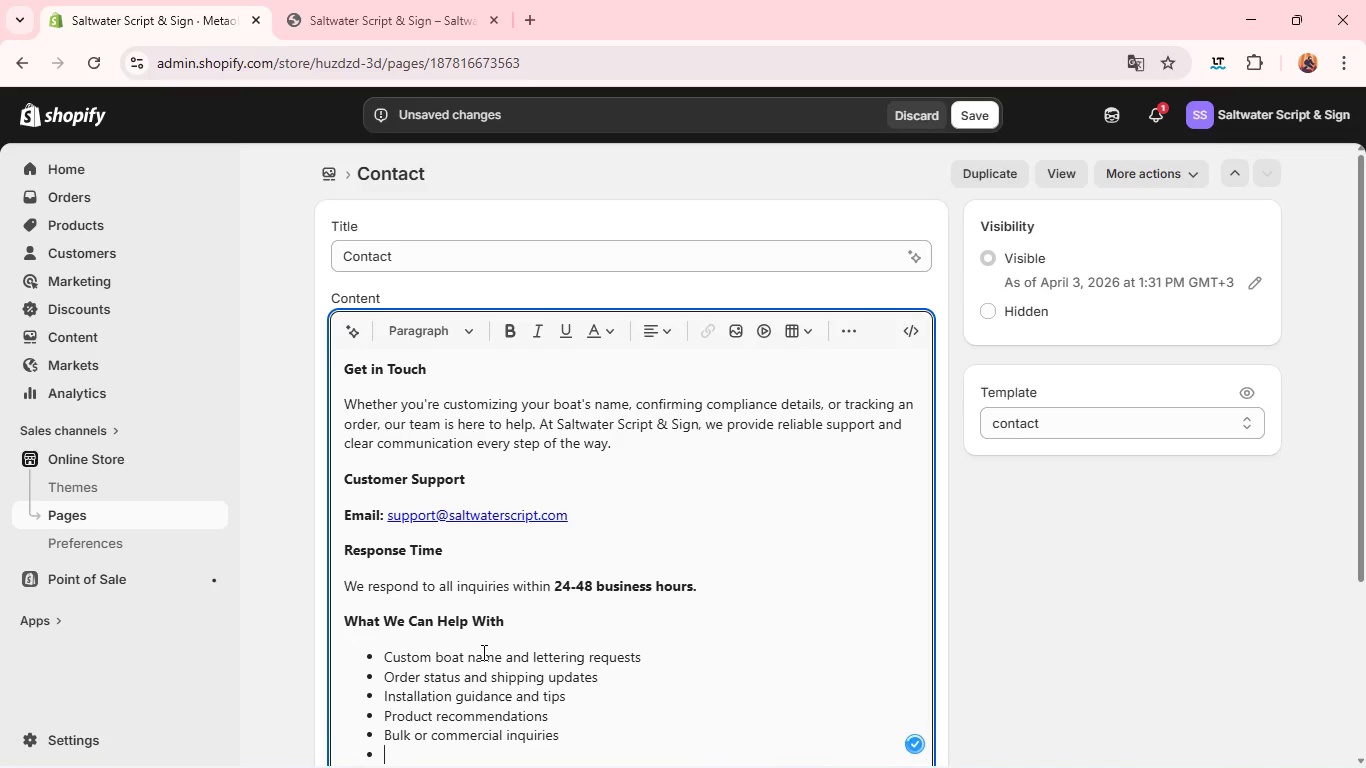 
key(Enter)
 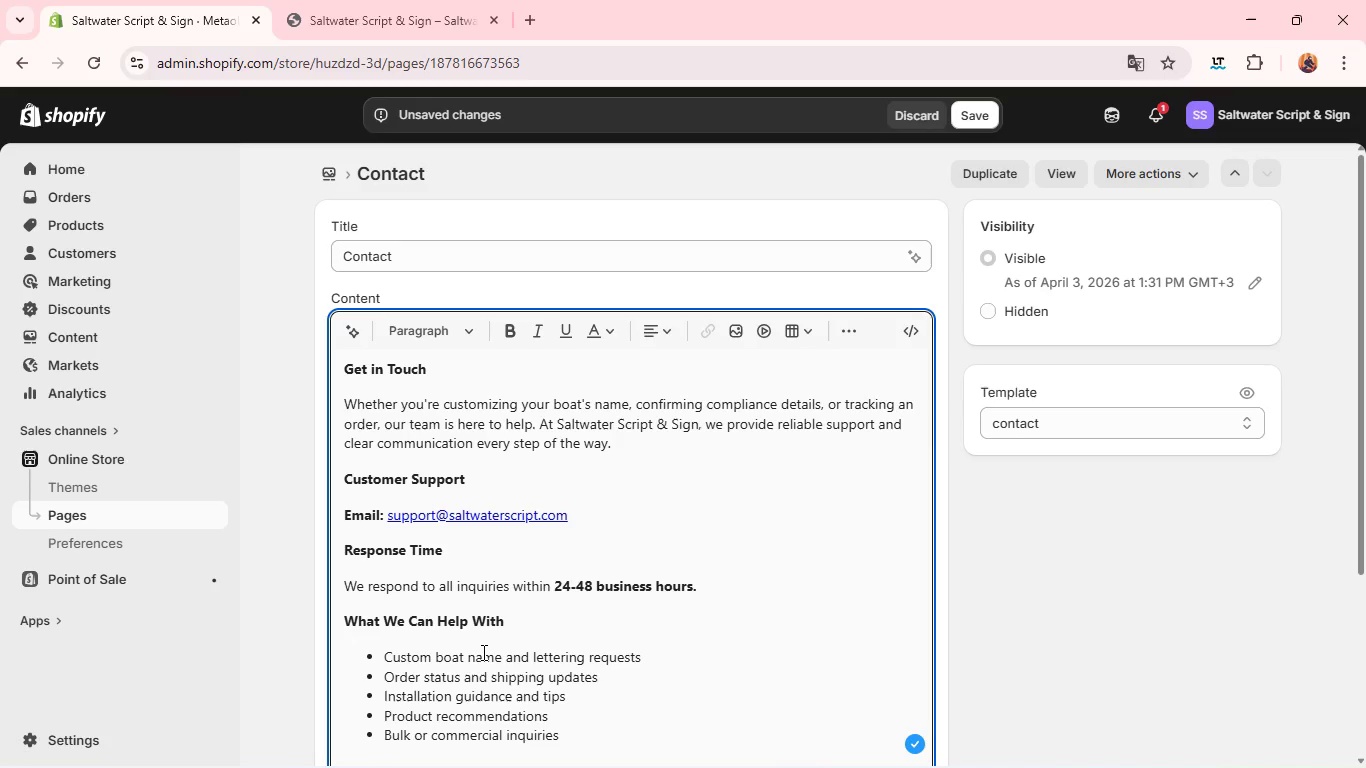 
wait(117.95)
 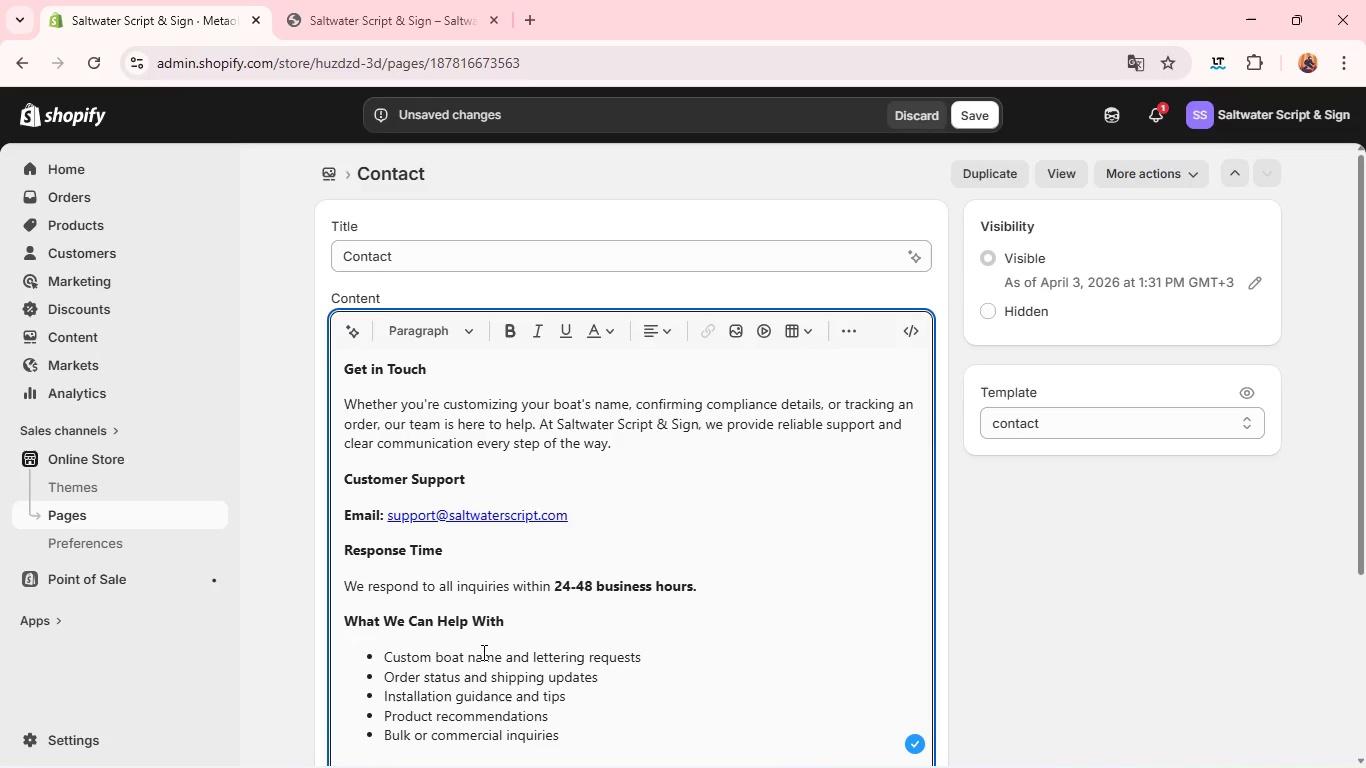 
type(Custom Order Re)
 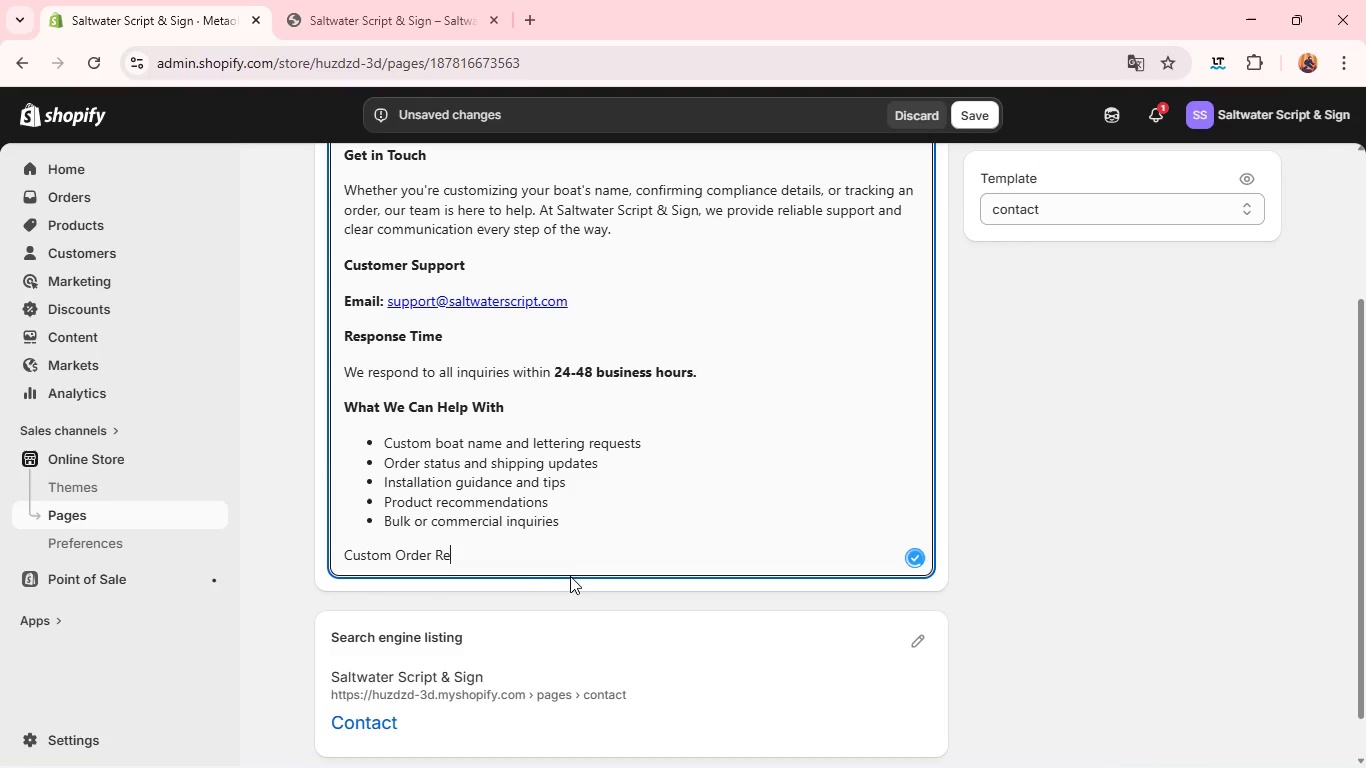 
key(Q)
 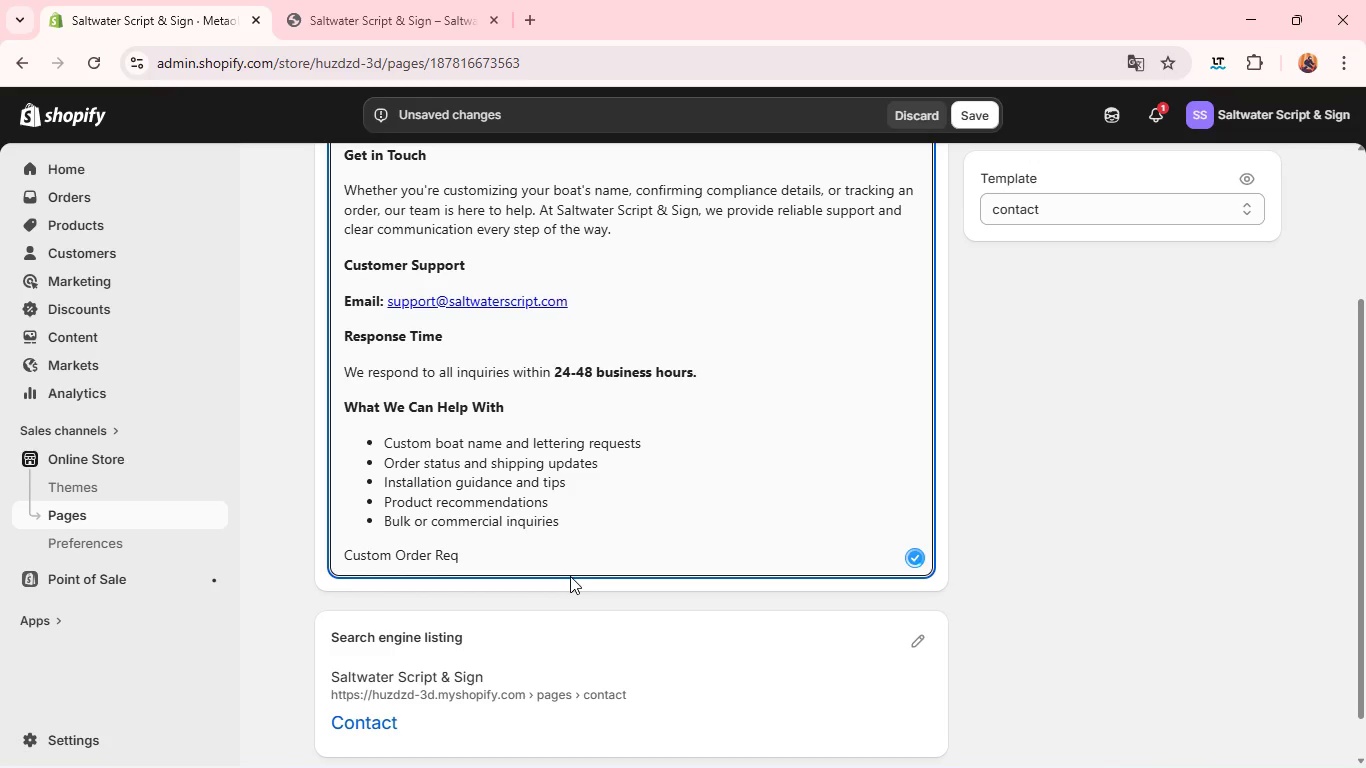 
type(uests)
 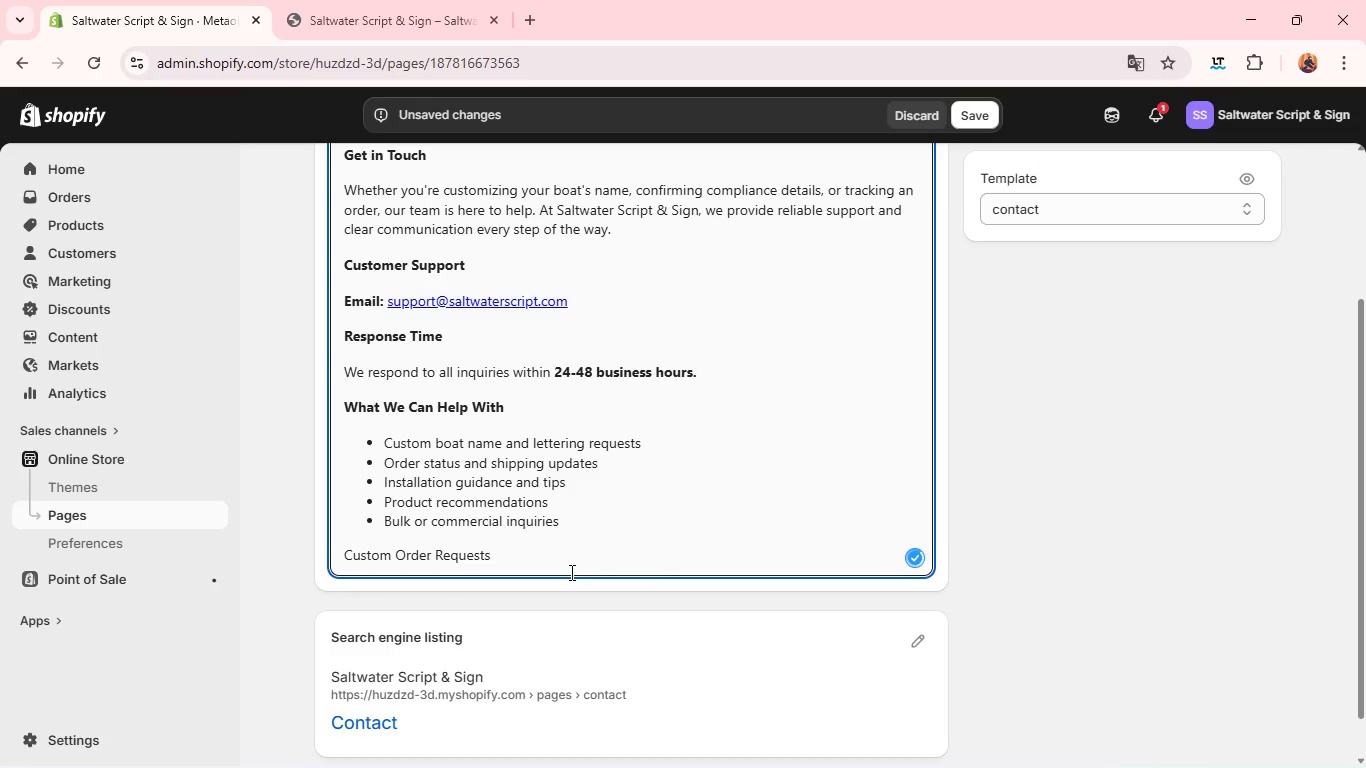 
key(Enter)
 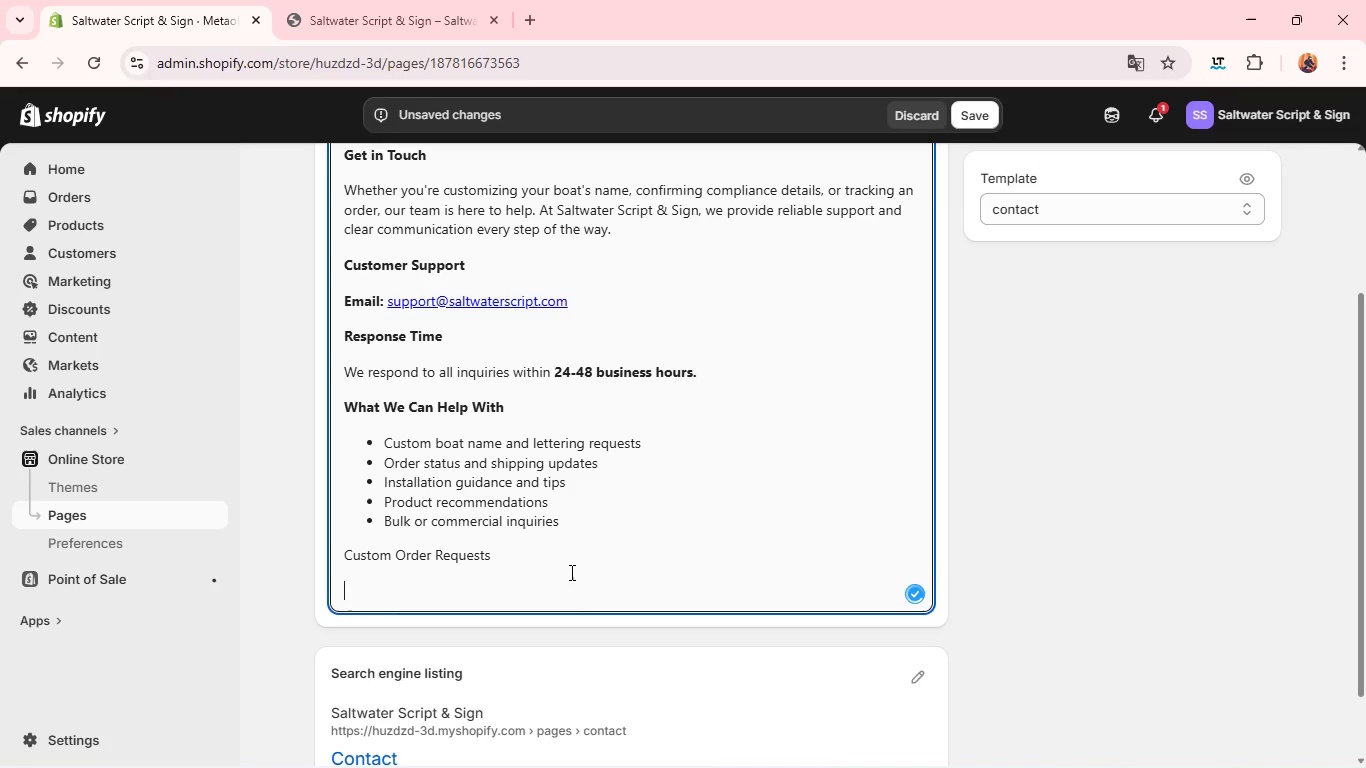 
type(To speed up your )
 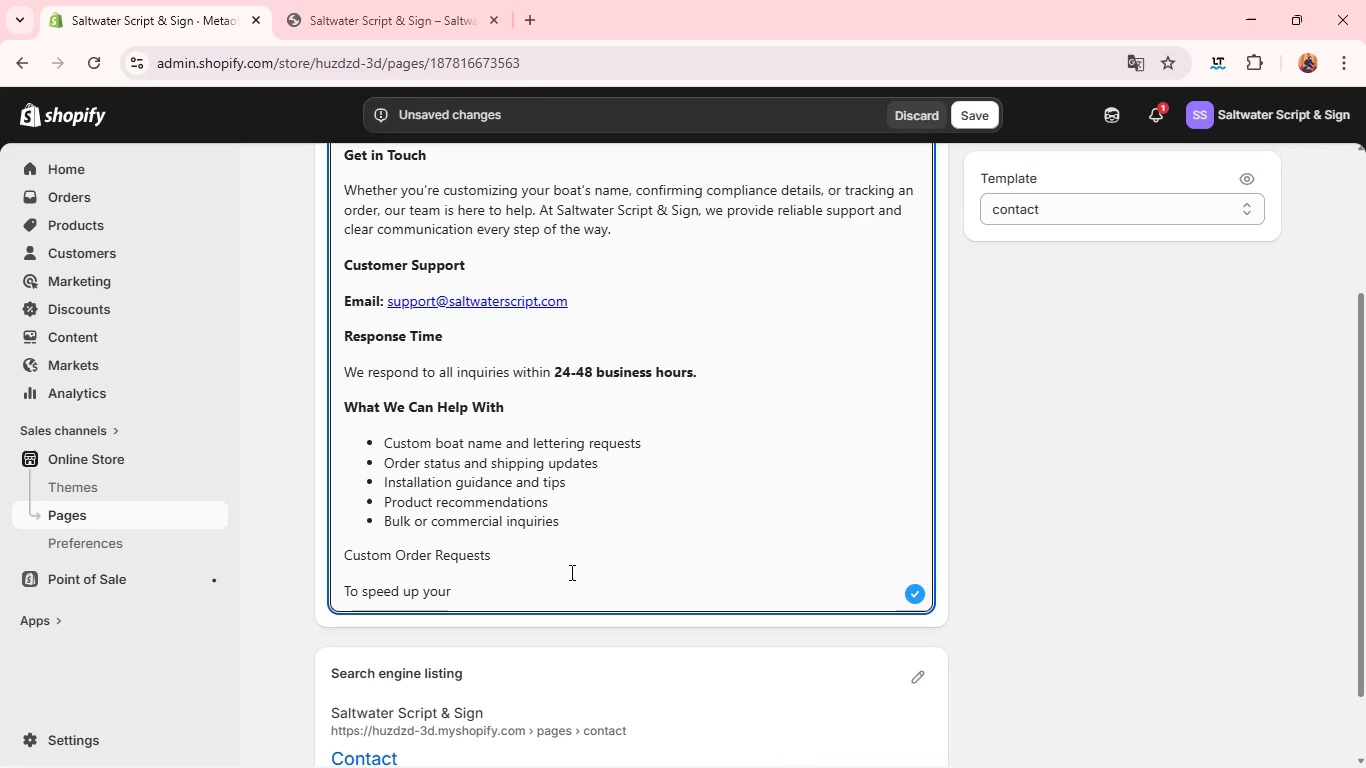 
wait(5.06)
 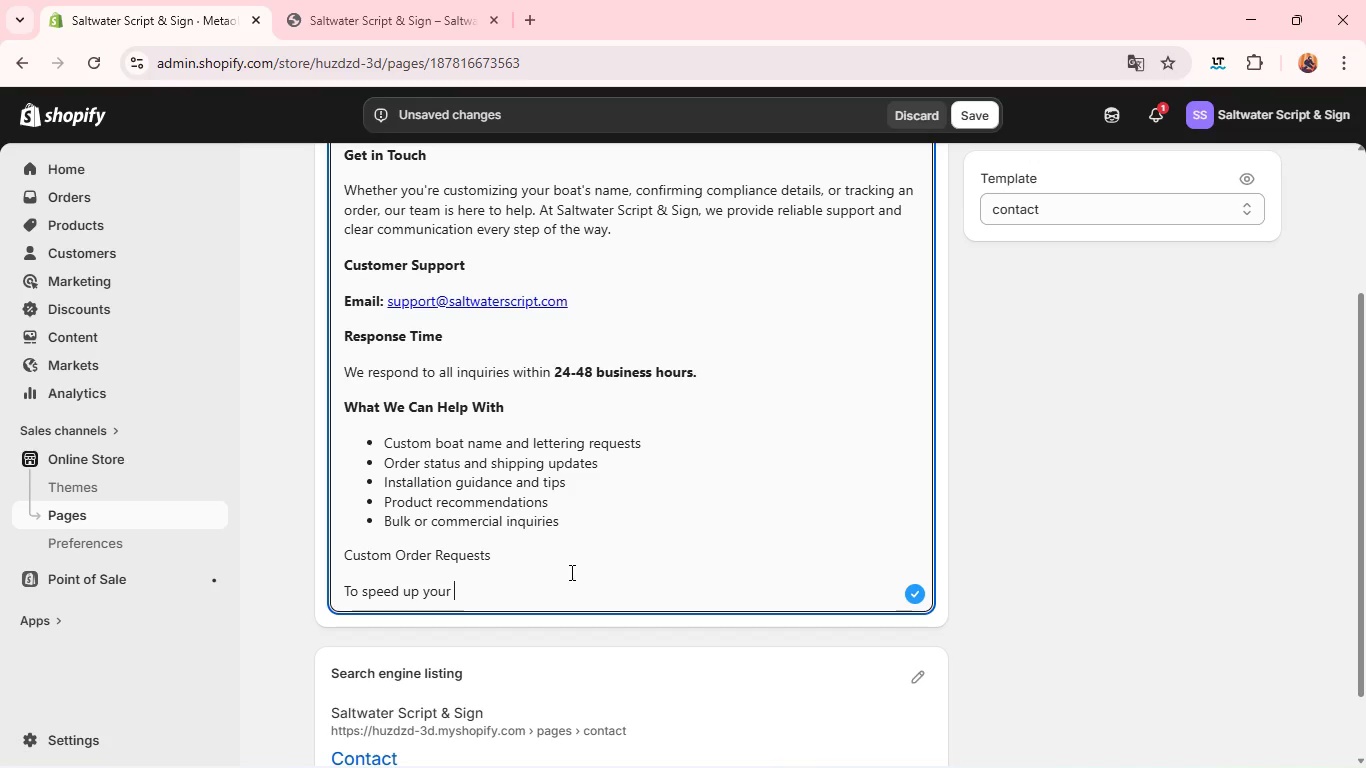 
type(request, pl)
 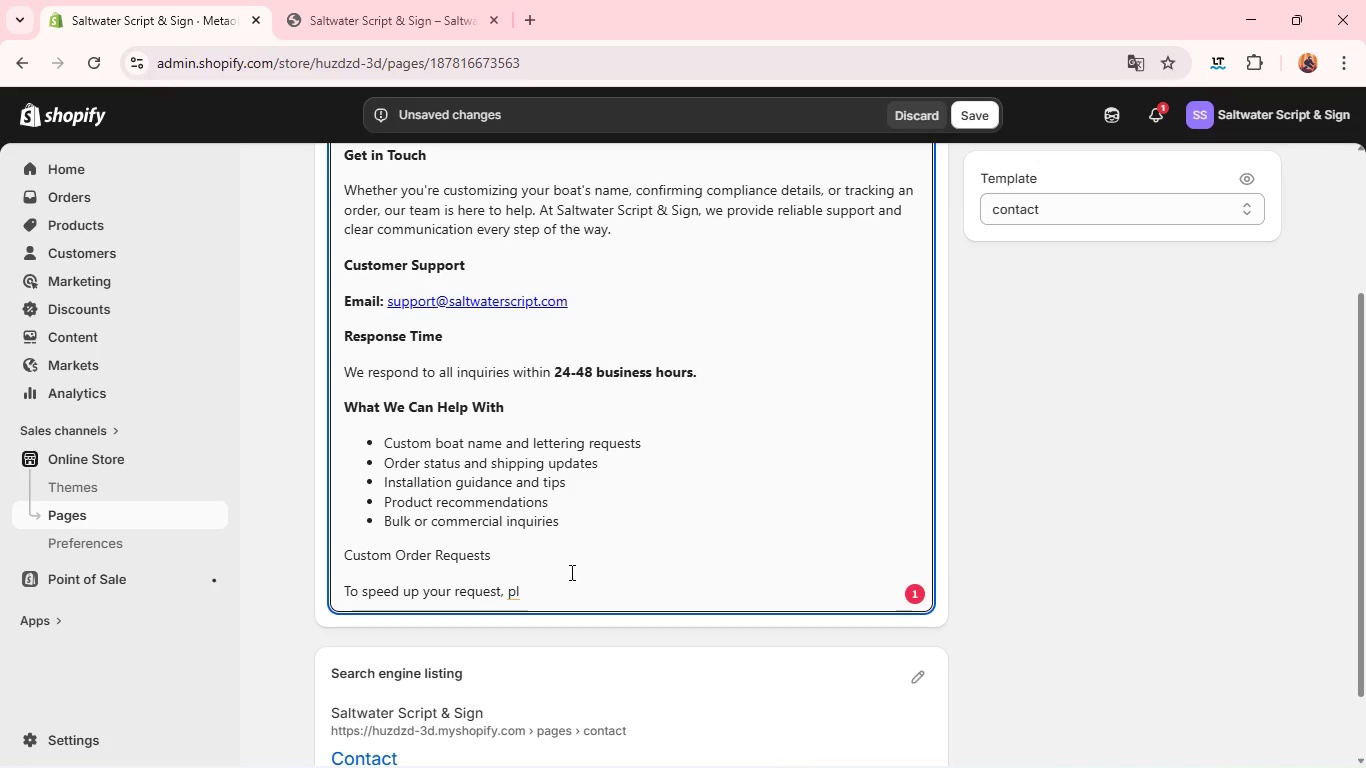 
type(ease include:)
 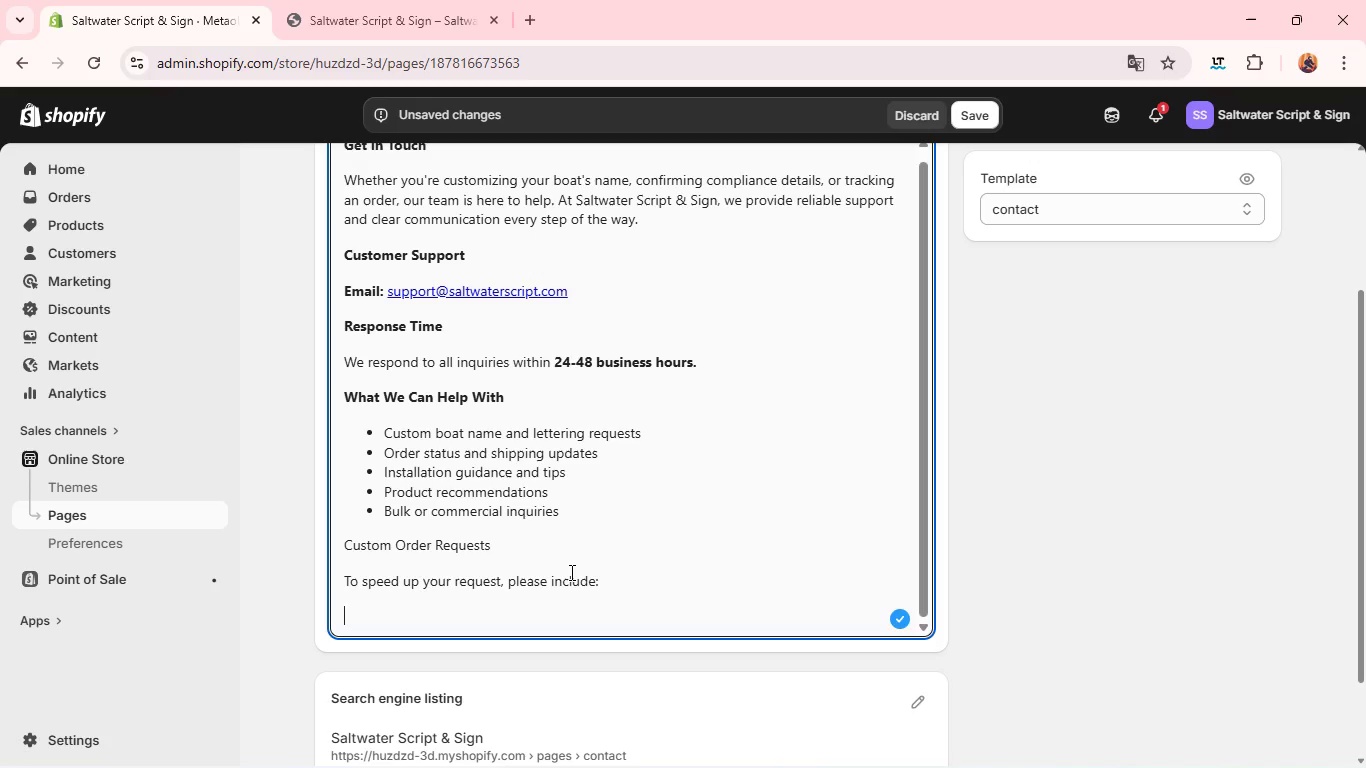 
 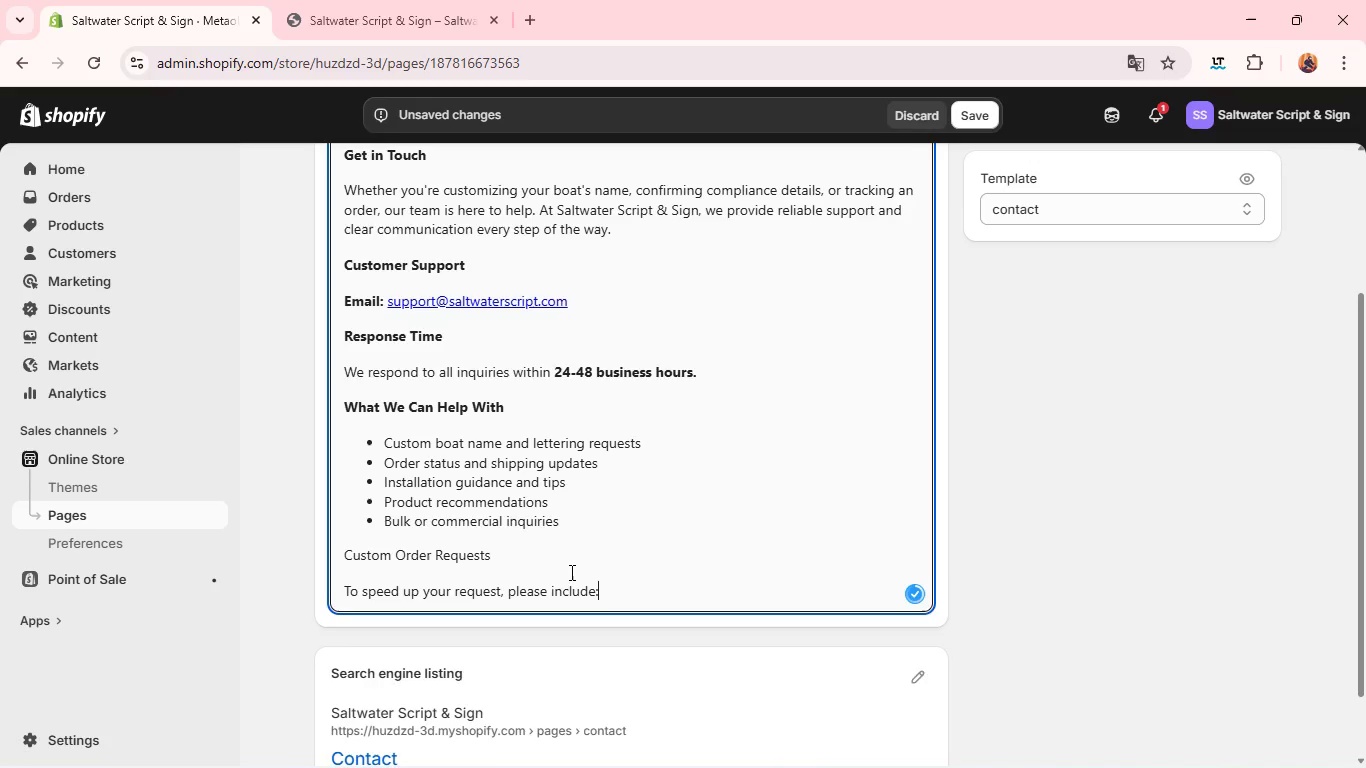 
key(Enter)
 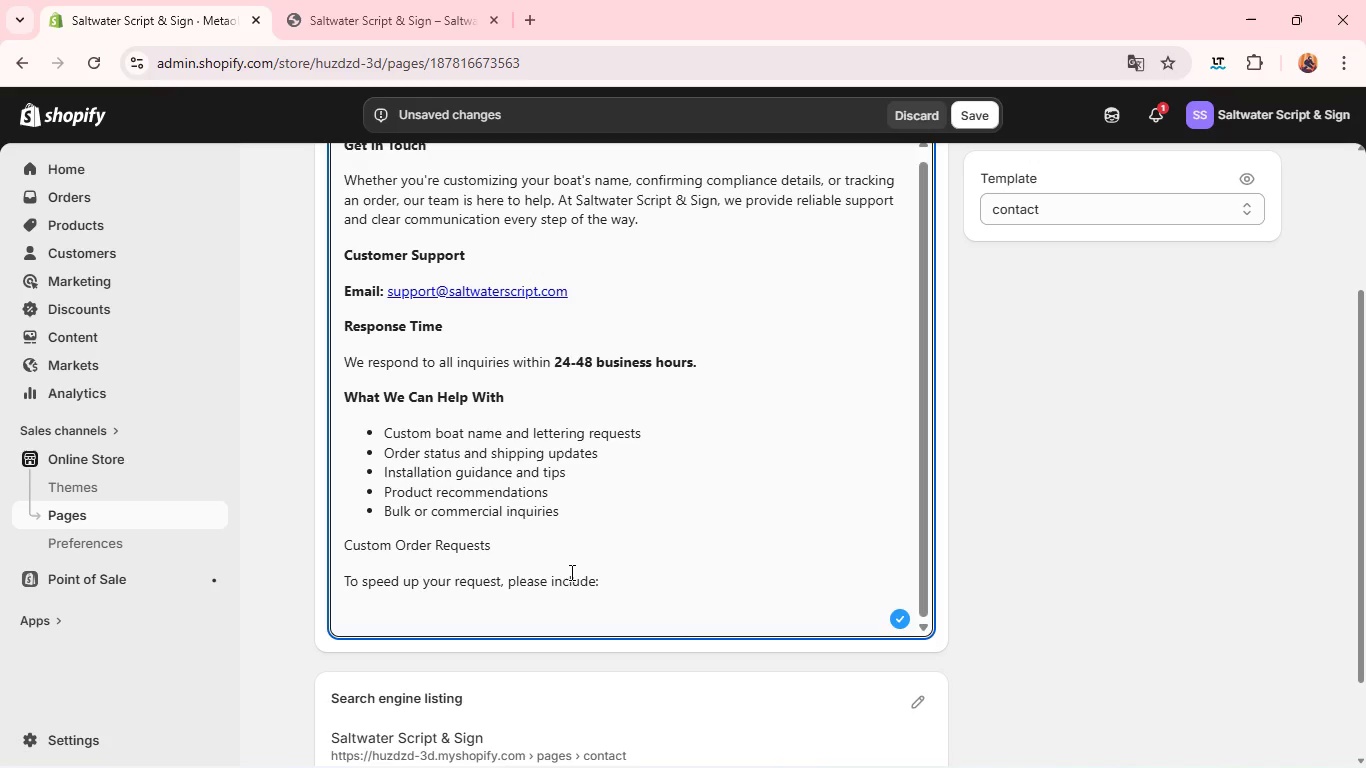 
mouse_move([805, 347])
 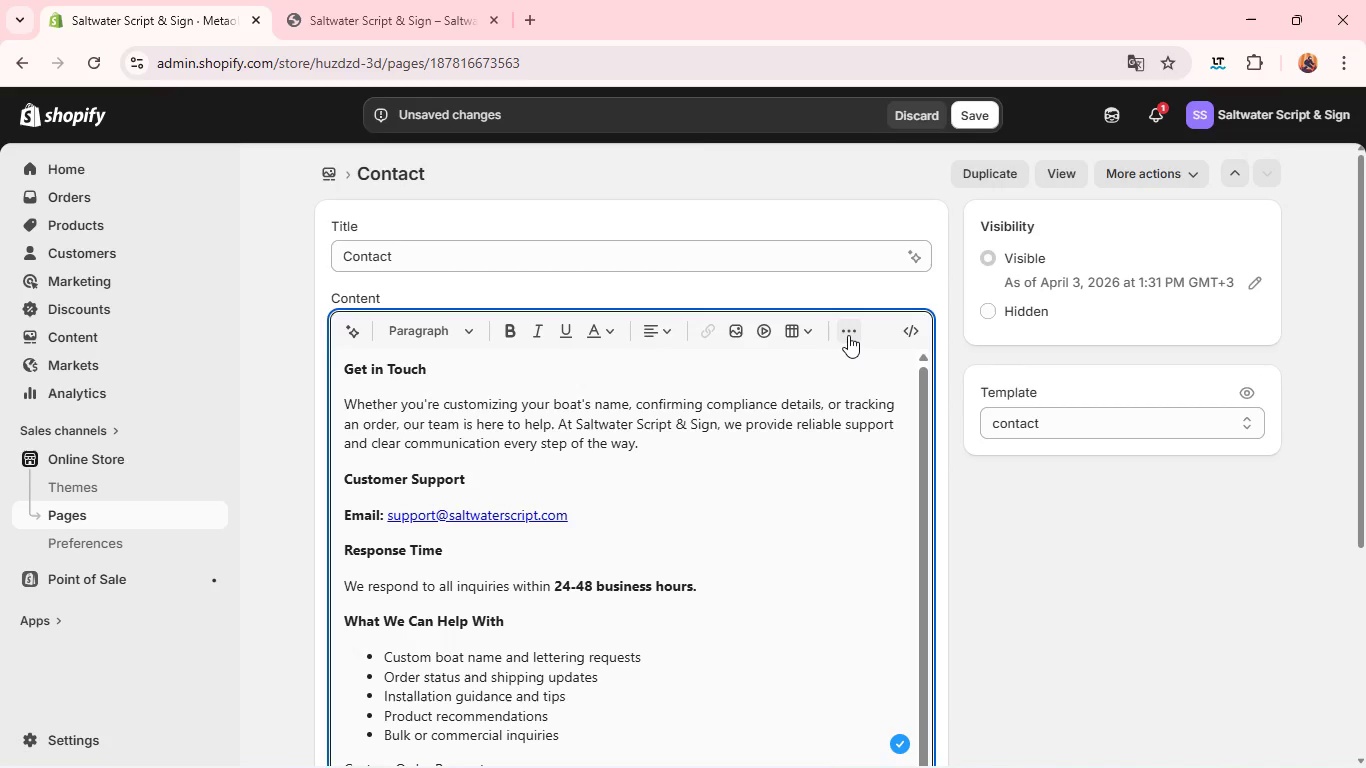 
left_click([848, 335])
 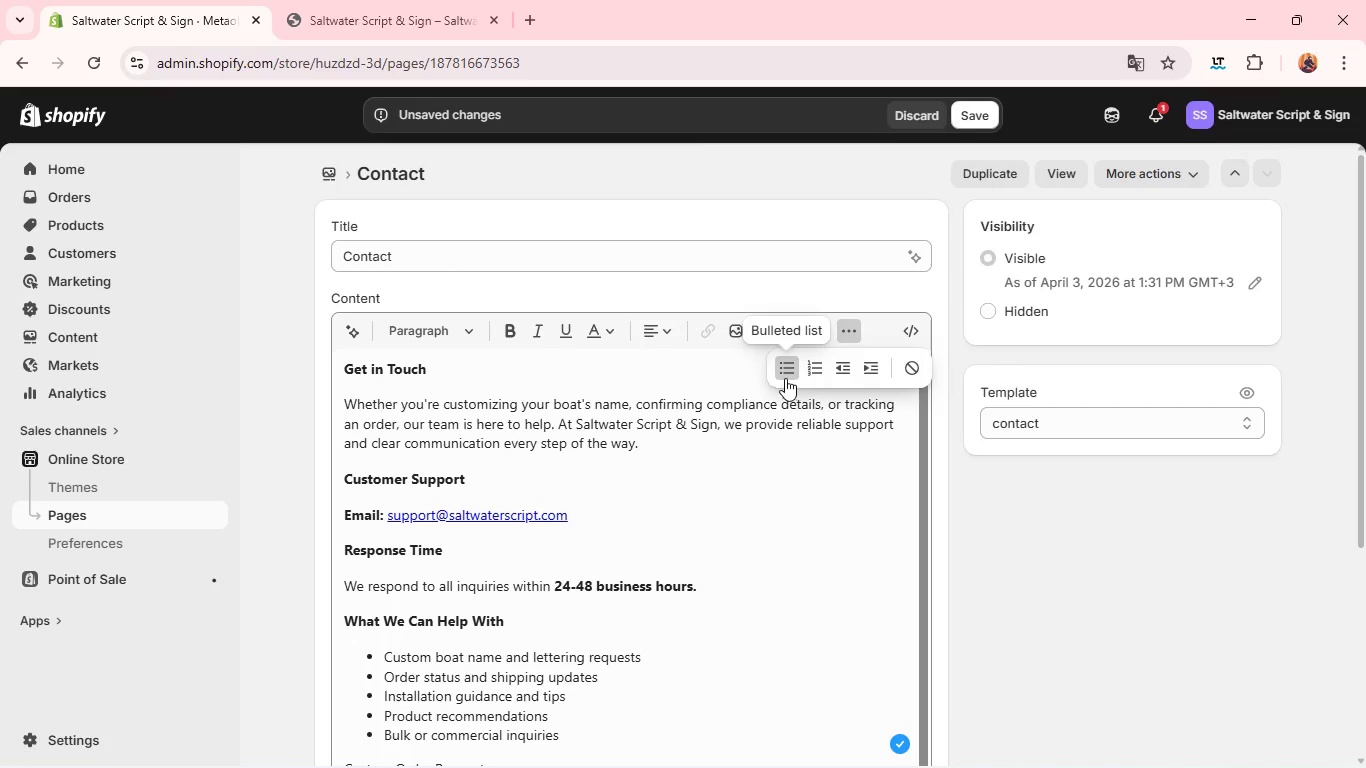 
left_click([784, 377])
 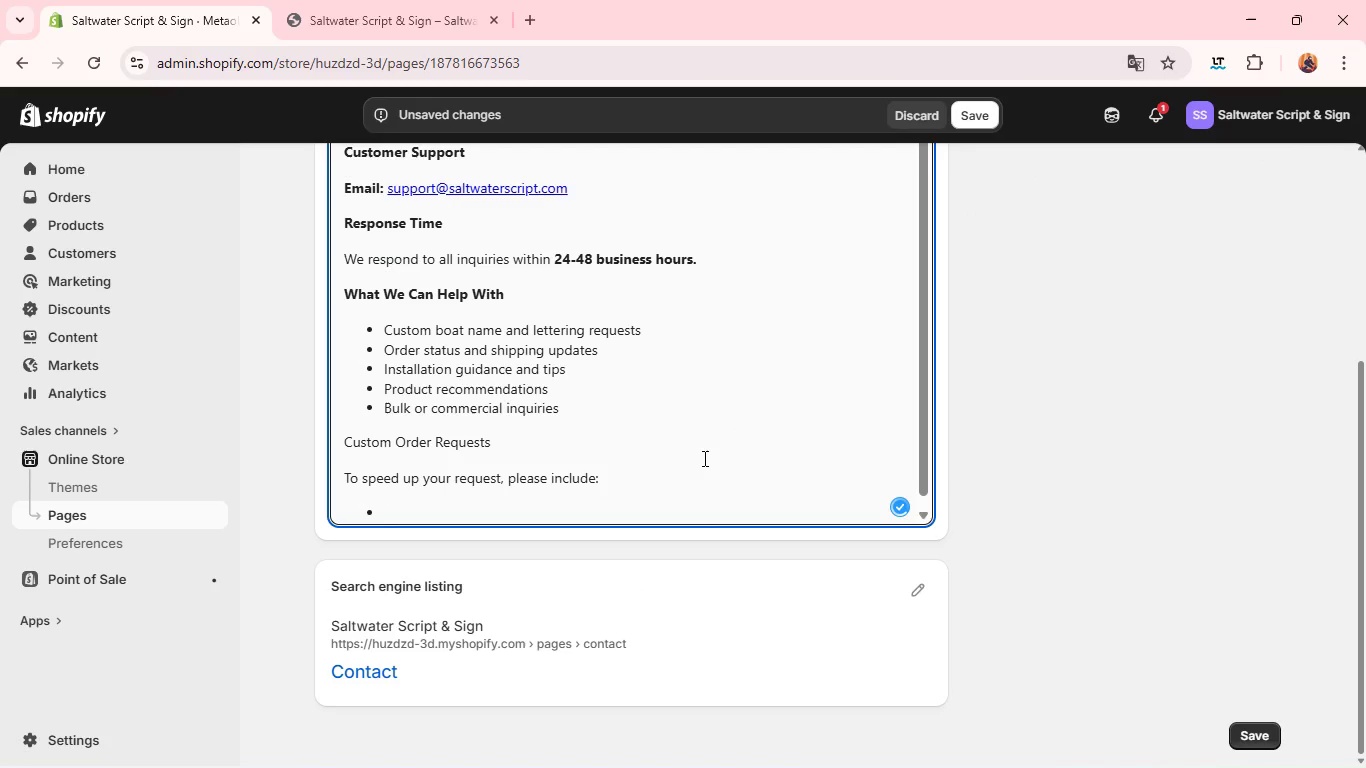 
type(V)
key(Backspace)
type(Boat name or desired text)
 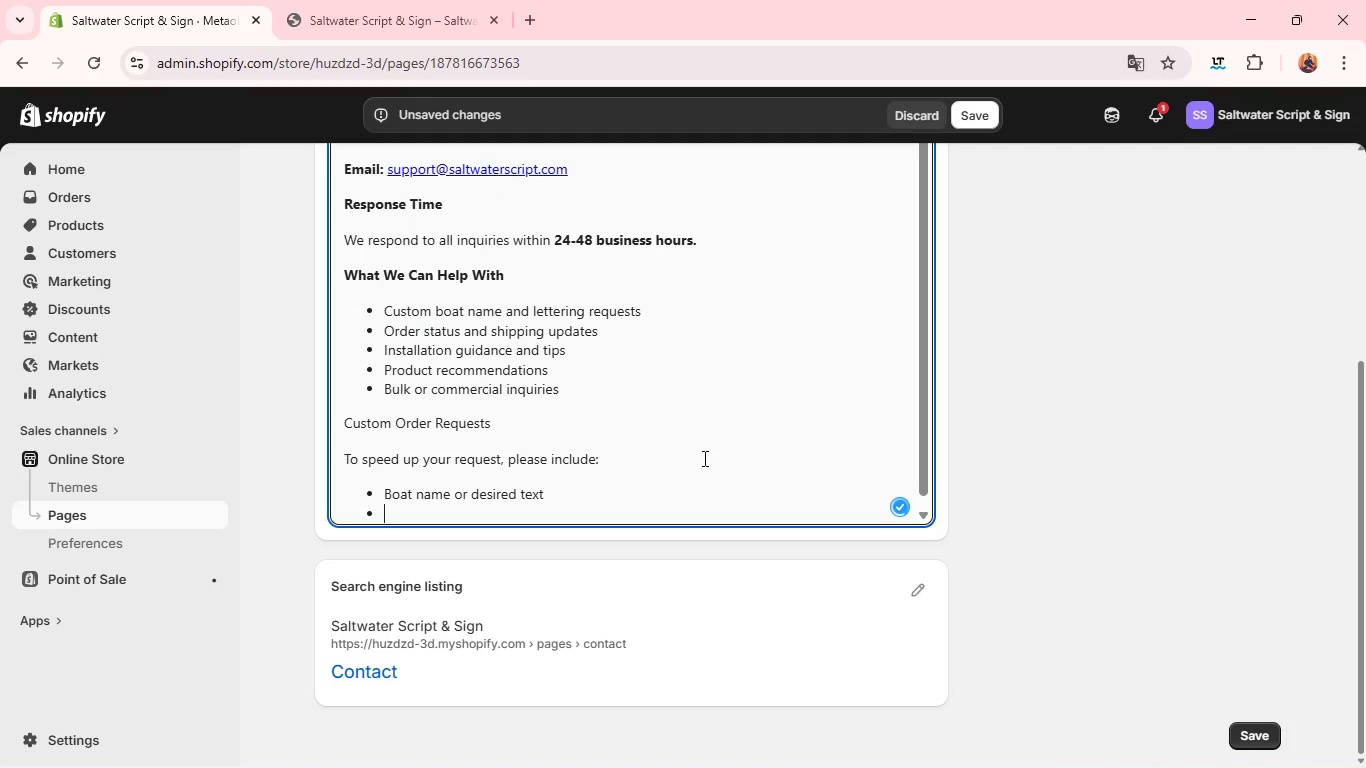 
 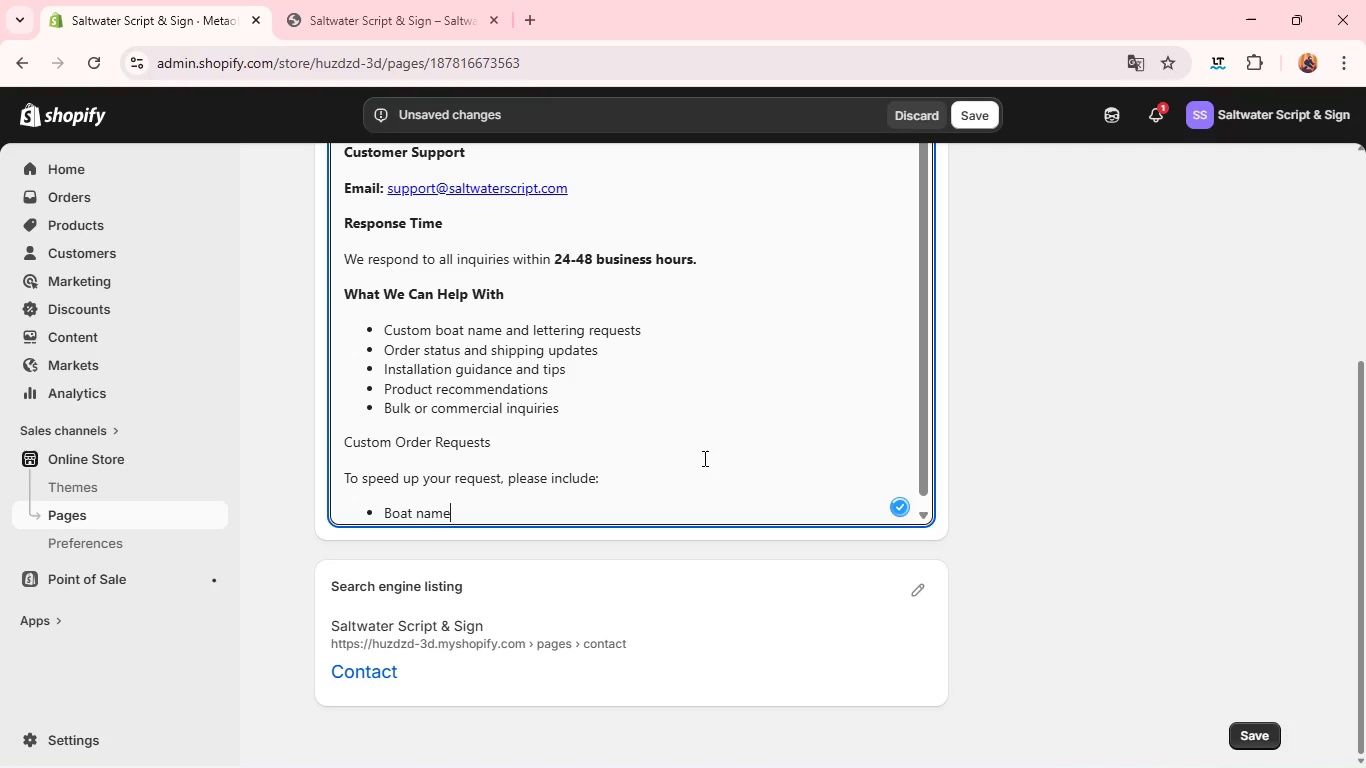 
key(Enter)
 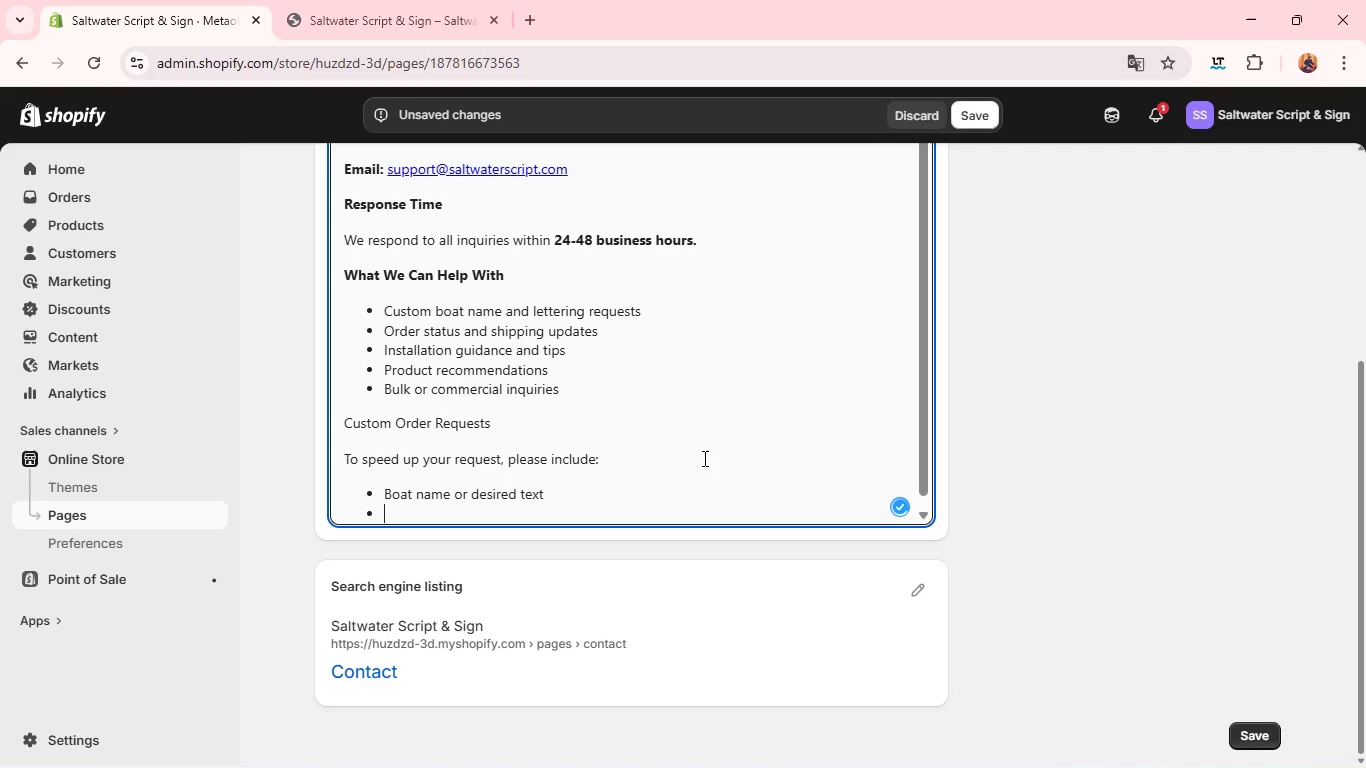 
type(Preferred font sys)
key(Backspace)
key(Backspace)
type(tyle (s)
key(Backspace)
type(Script, ser)
key(Backspace)
key(Backspace)
key(Backspace)
type(Serif, Vl)
key(Backspace)
key(Backspace)
type(Block))
 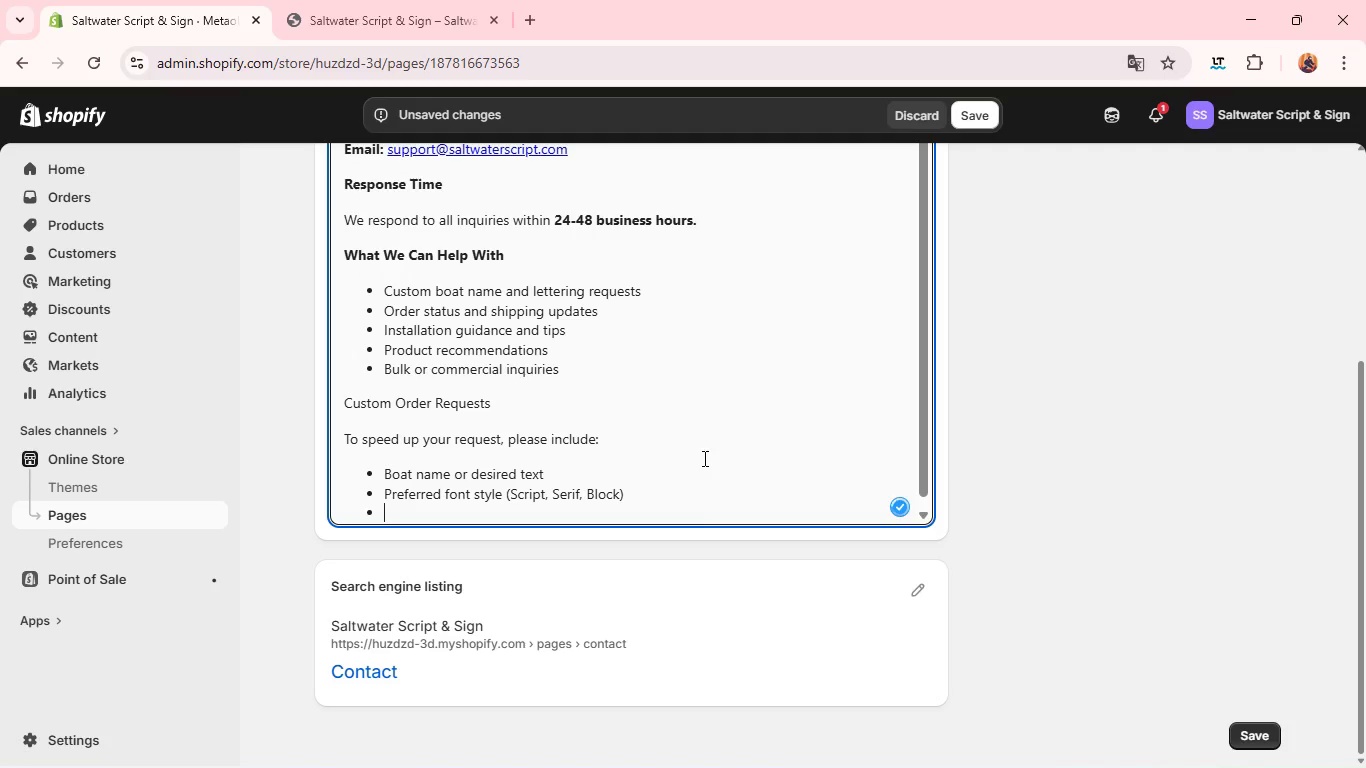 
 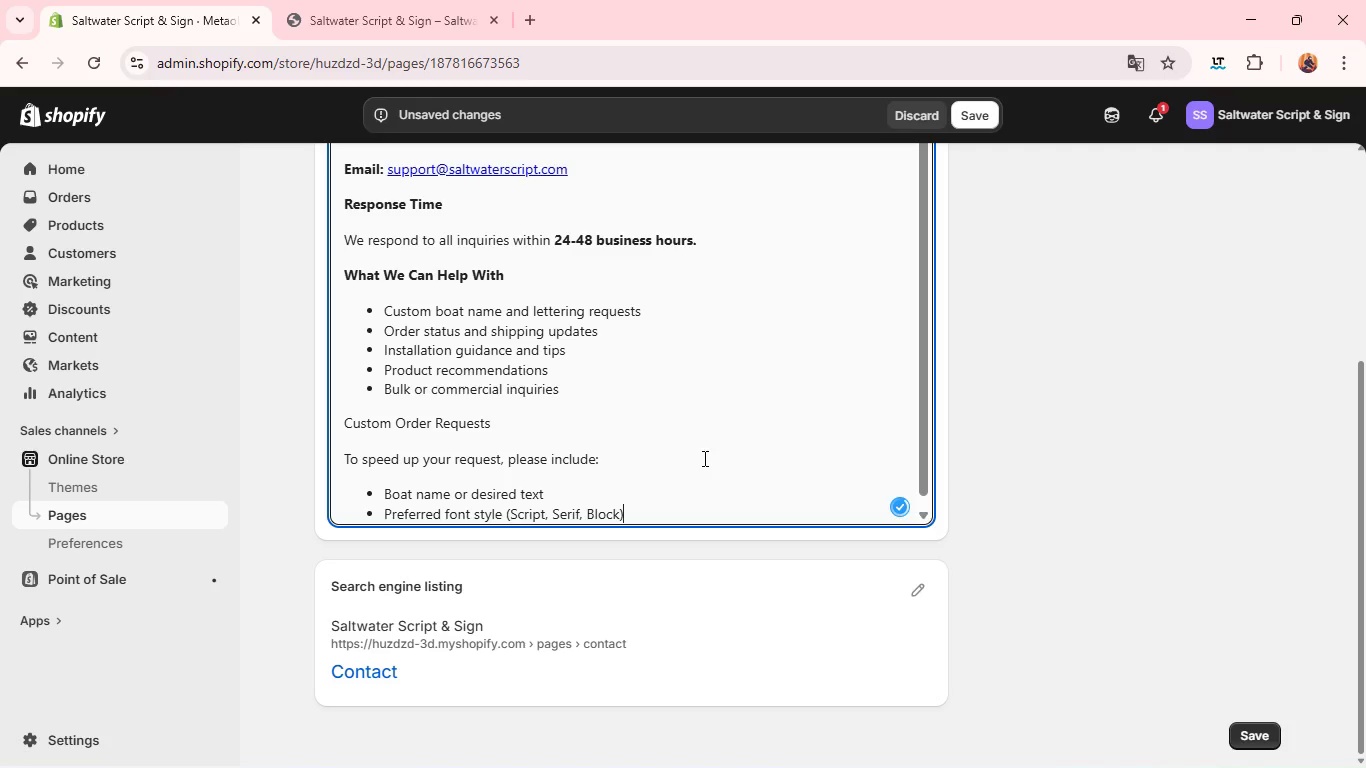 
key(Enter)
 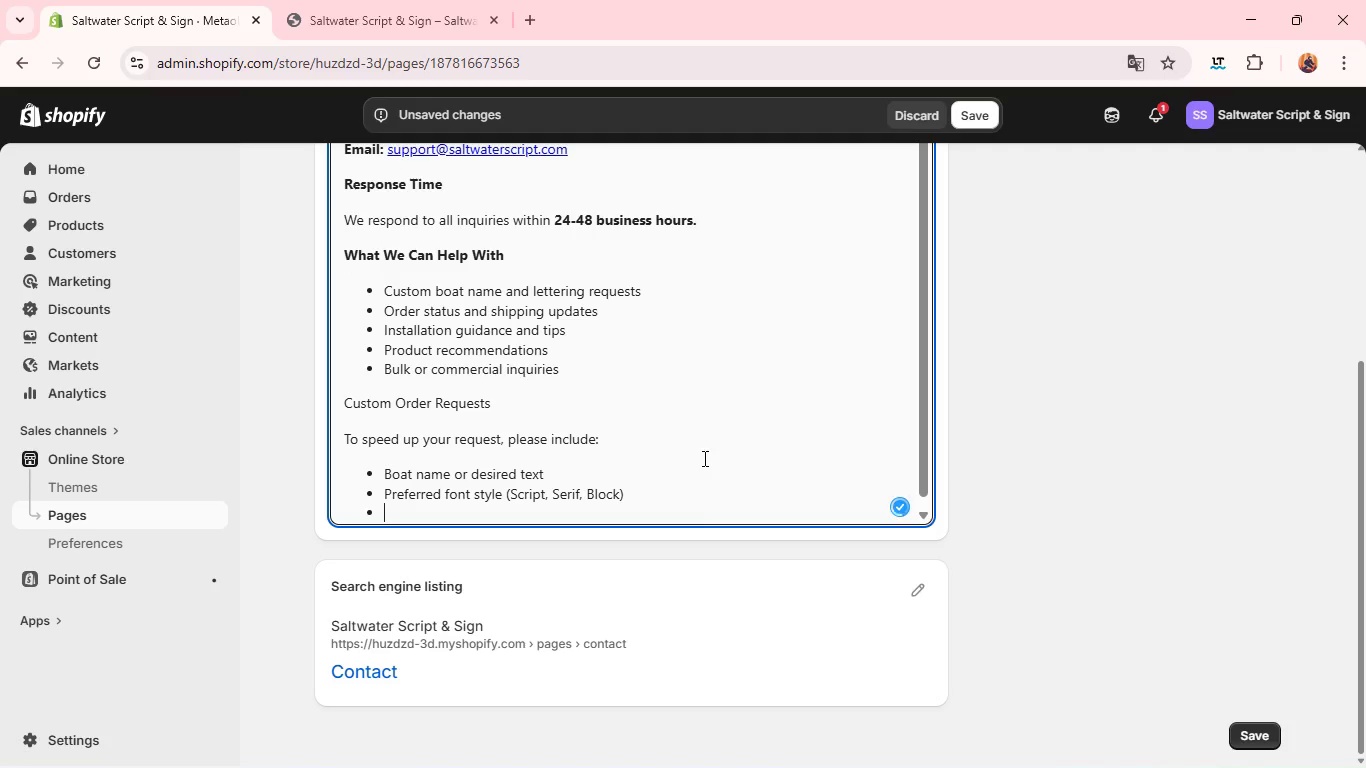 
type(Materila)
key(Backspace)
key(Backspace)
type(al ( )
key(Backspace)
type(Standard, Premium Cast, Gold Leaf_)
key(Backspace)
type())
 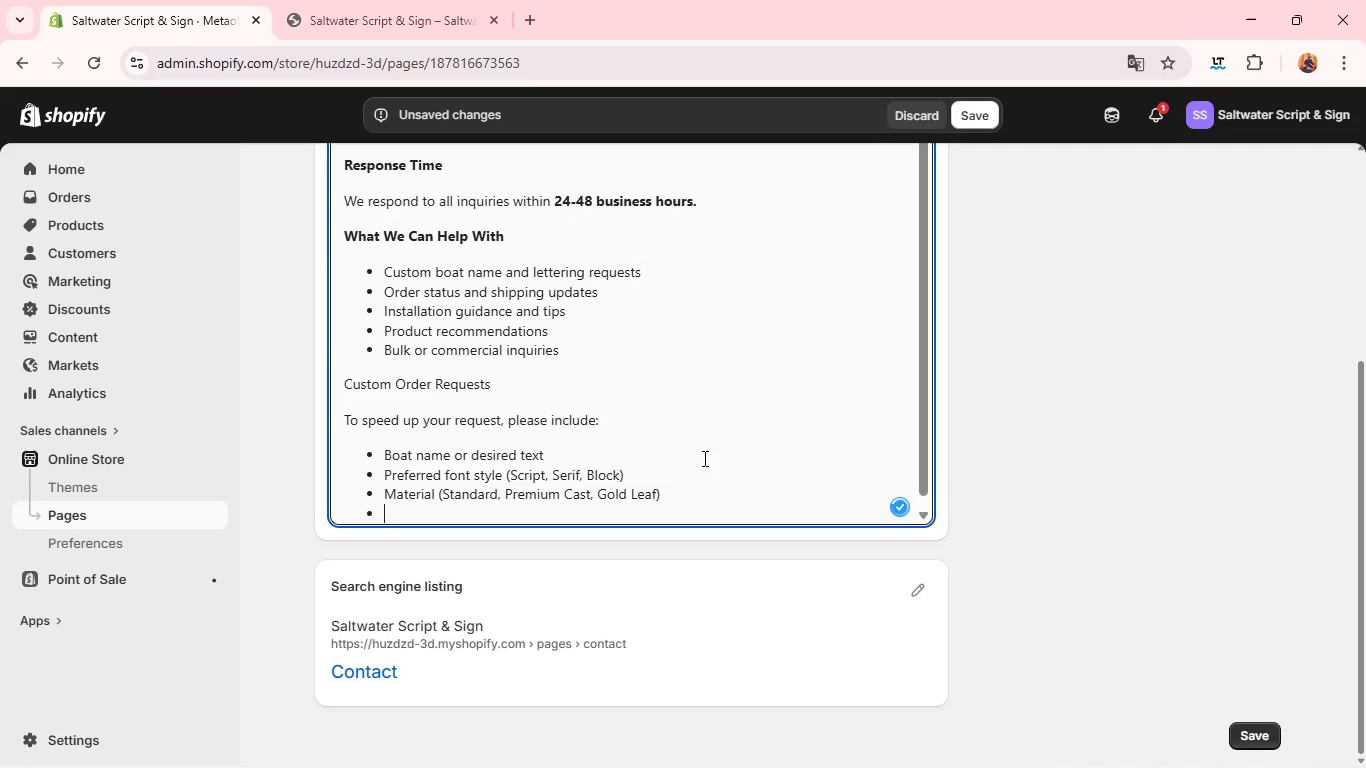 
 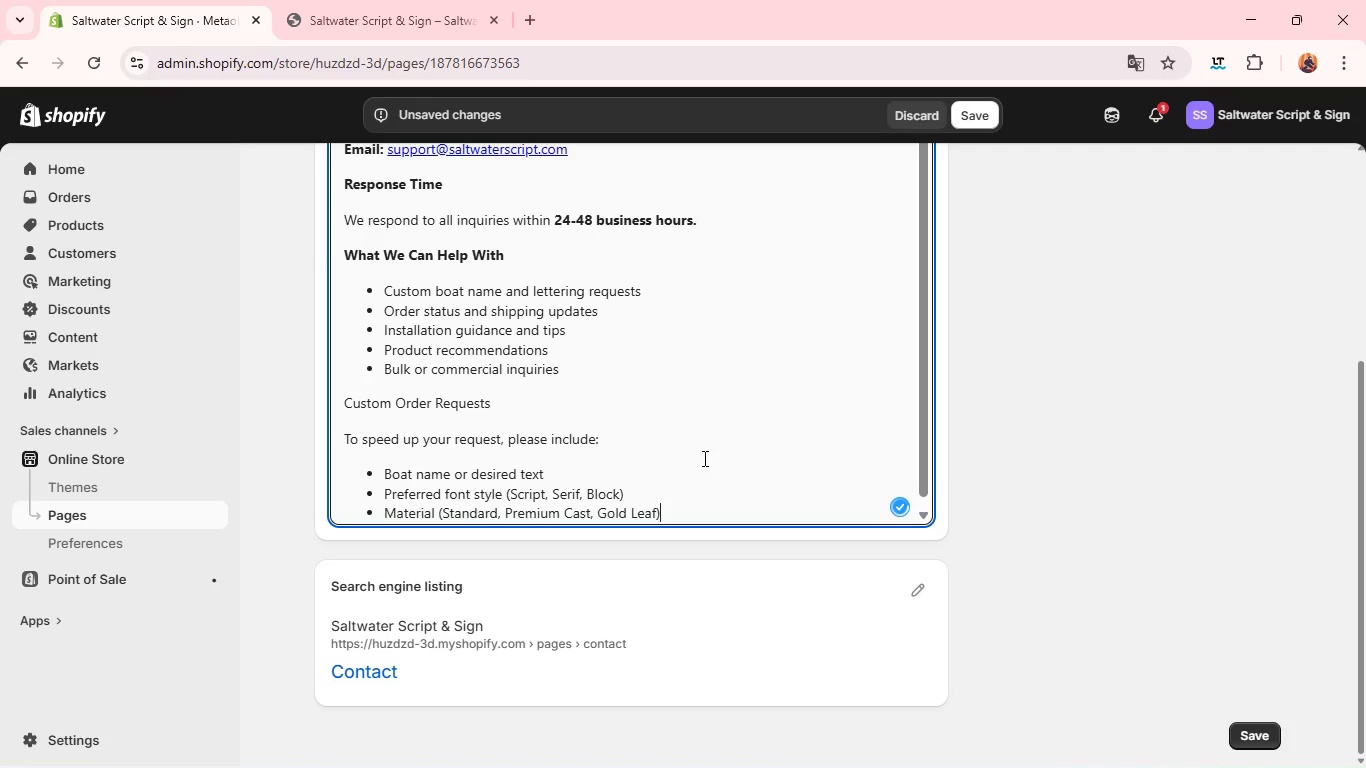 
key(Enter)
 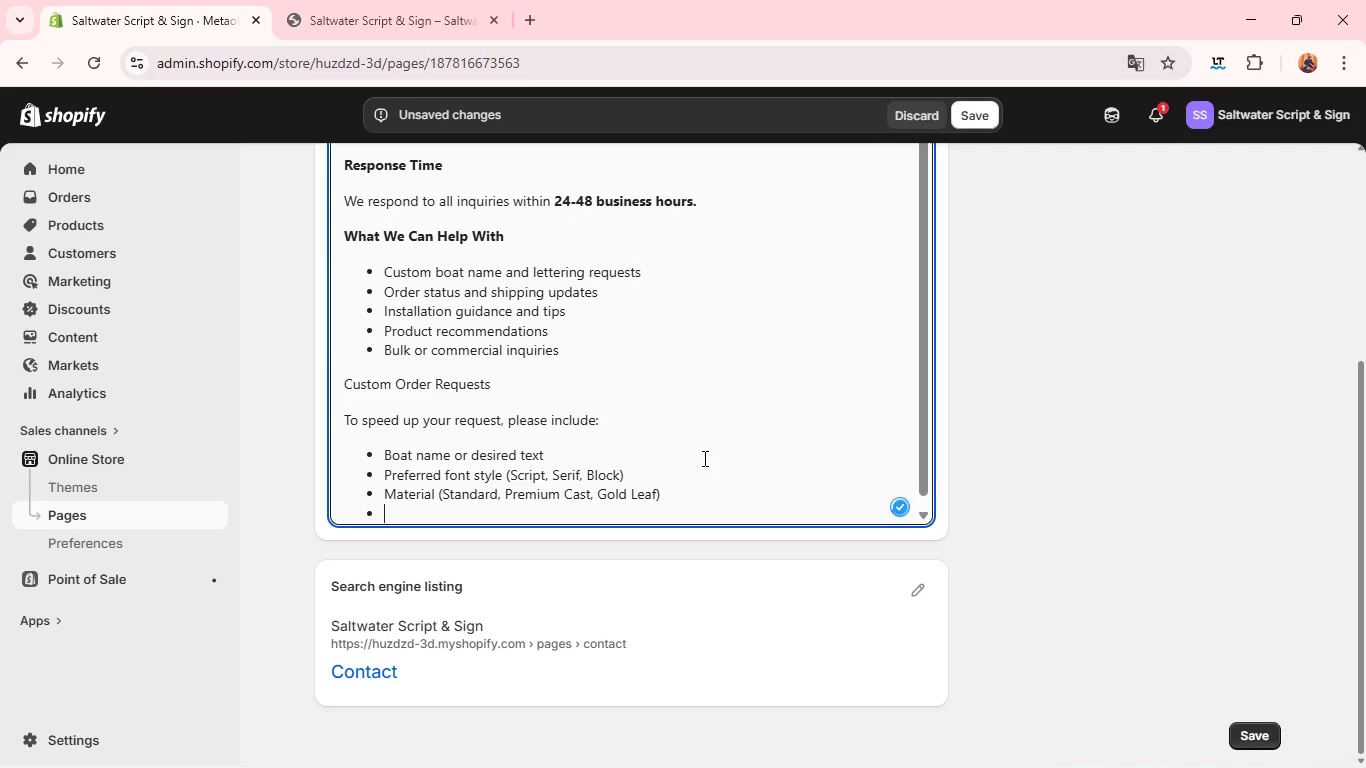 
key(Enter)
 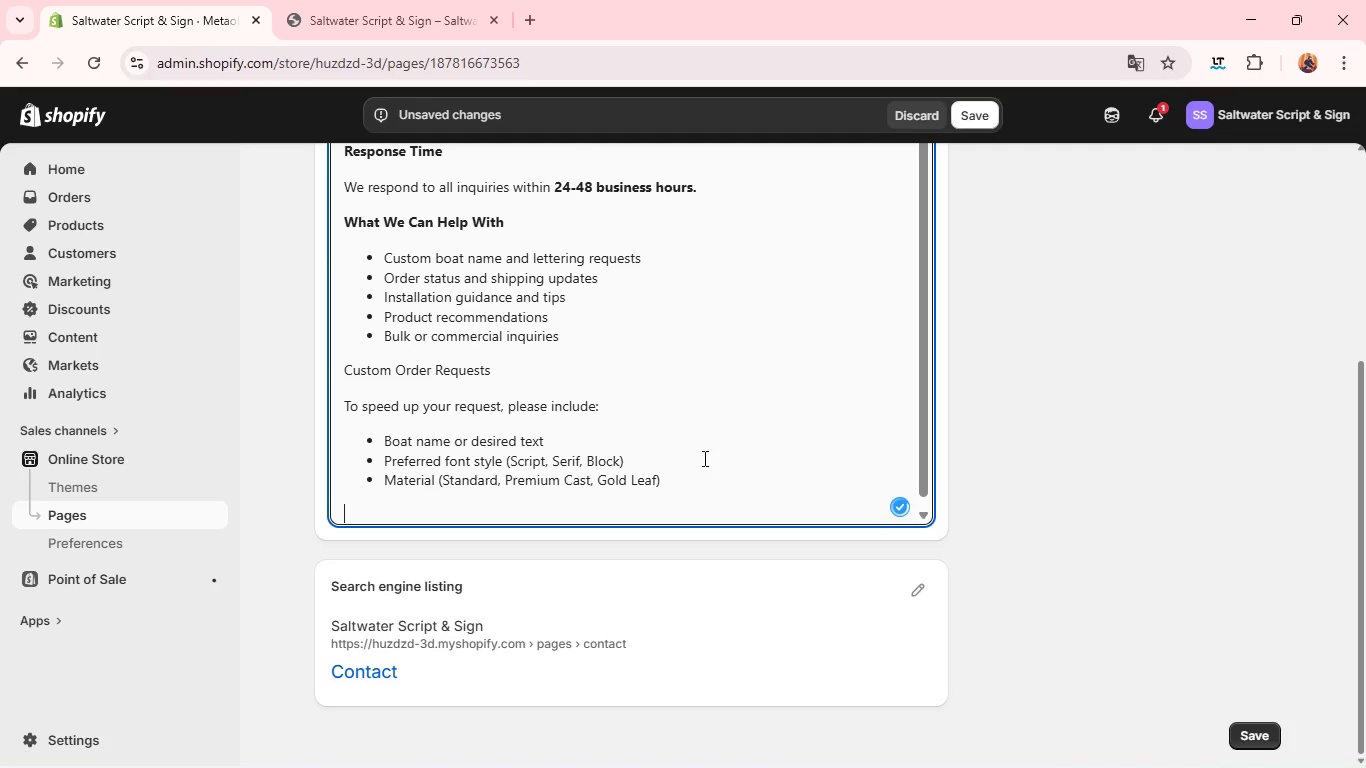 
key(Backspace)
 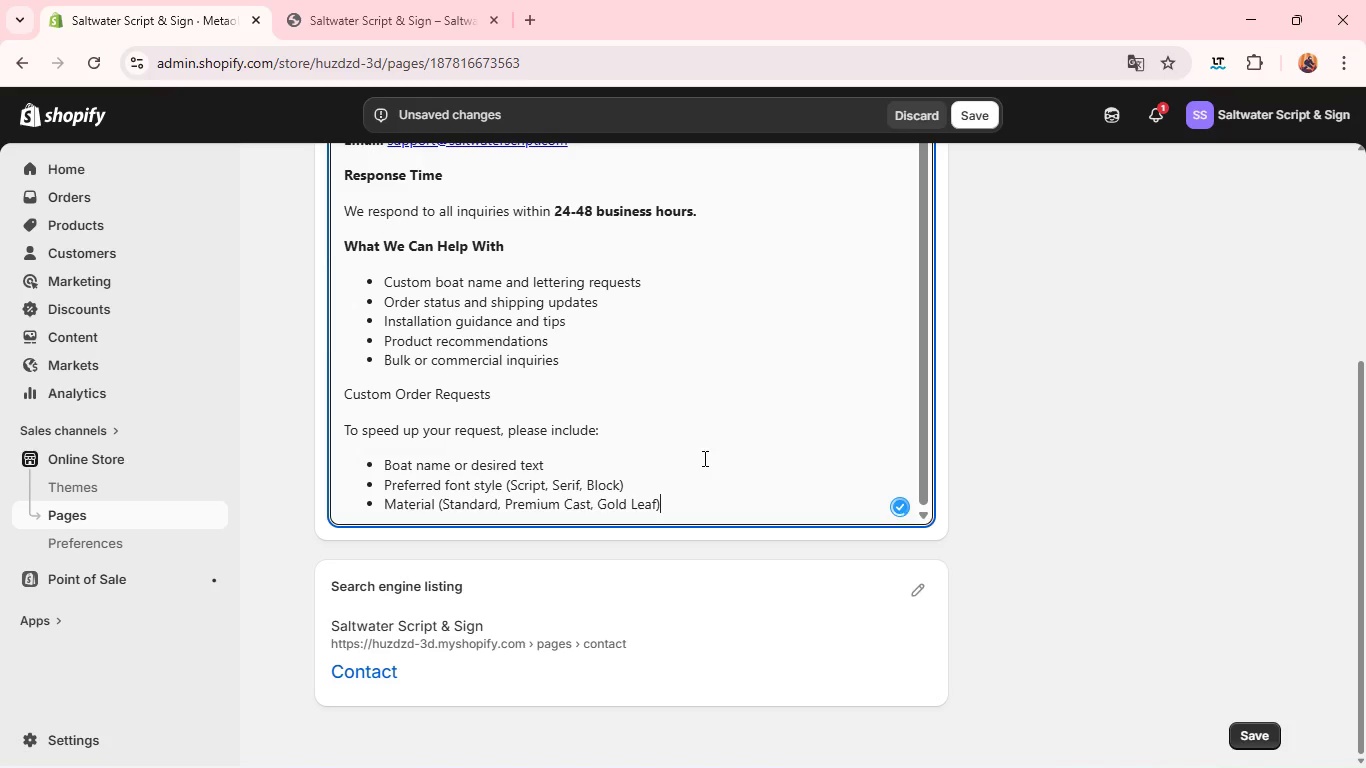 
key(Enter)
 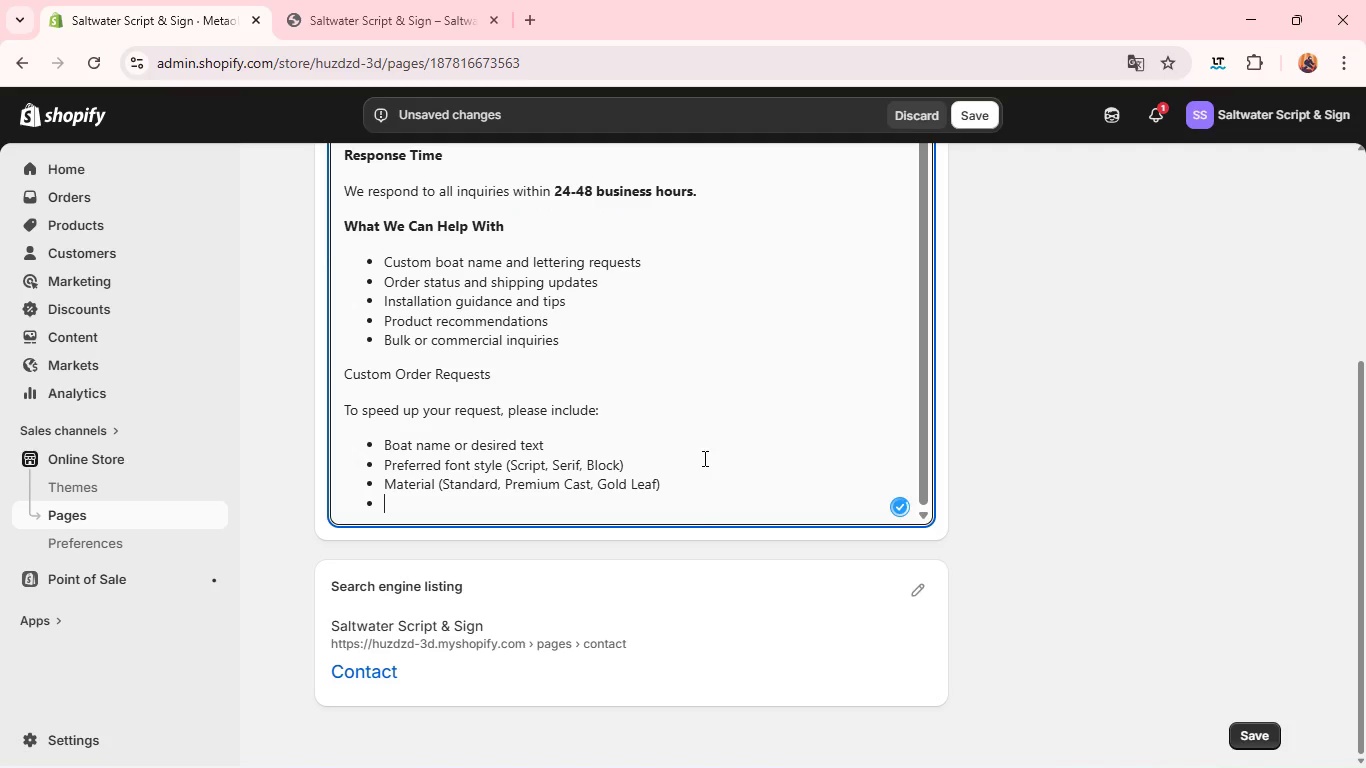 
type(Approximar)
key(Backspace)
type(te Size o)
 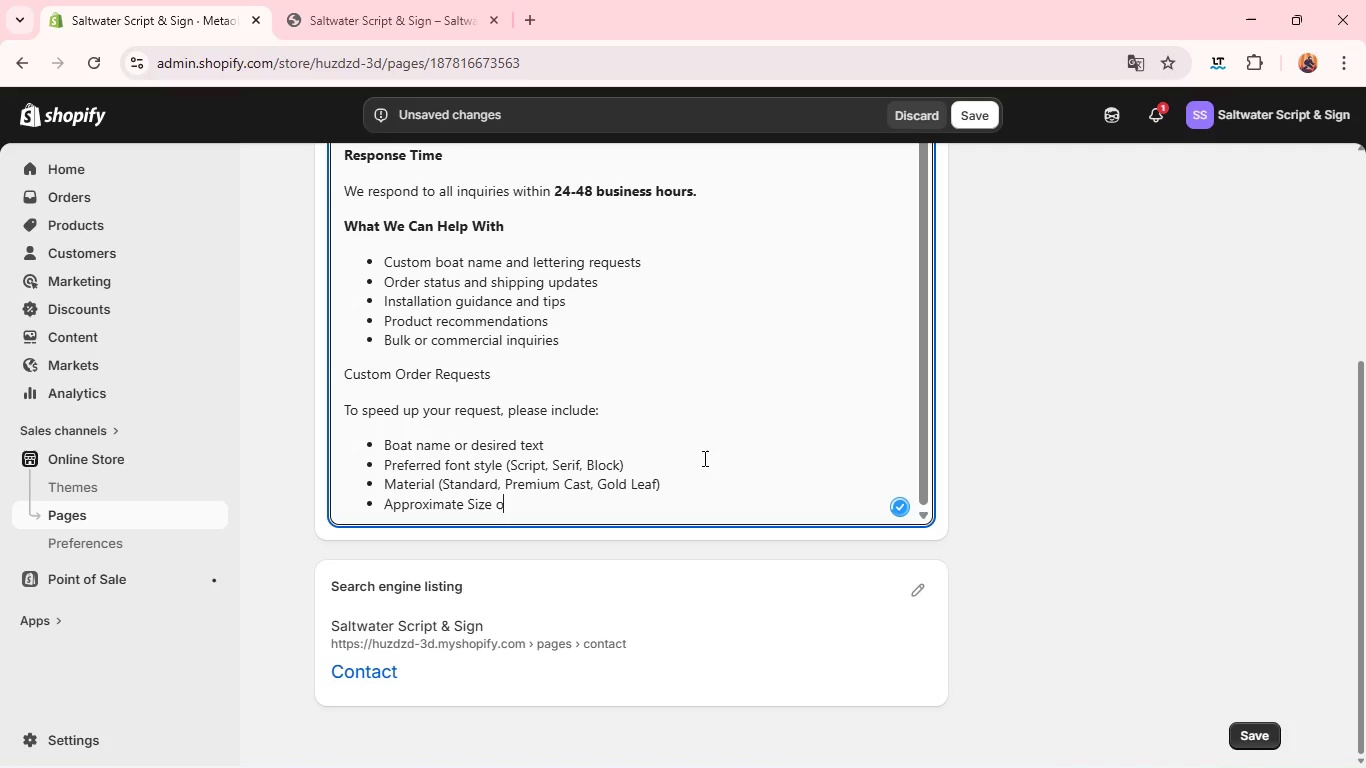 
type(r placement)
 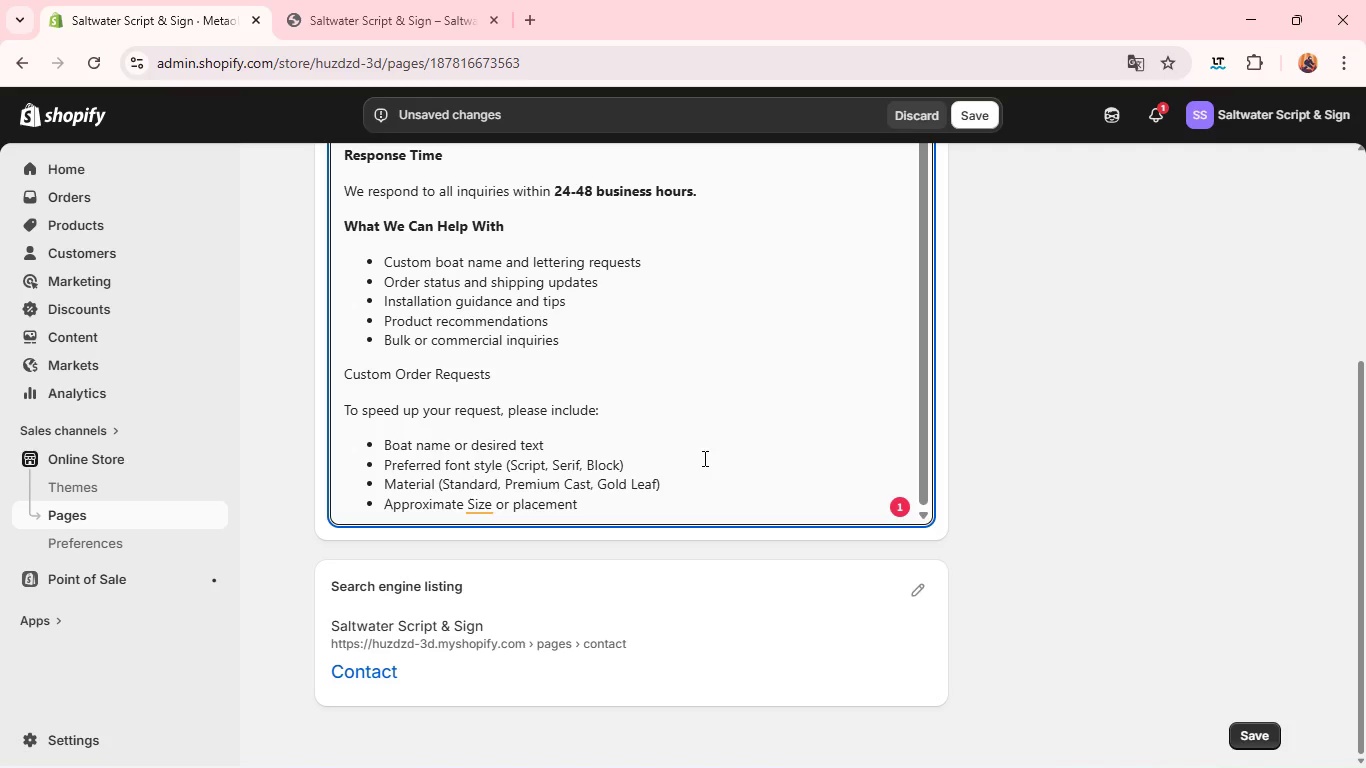 
wait(14.39)
 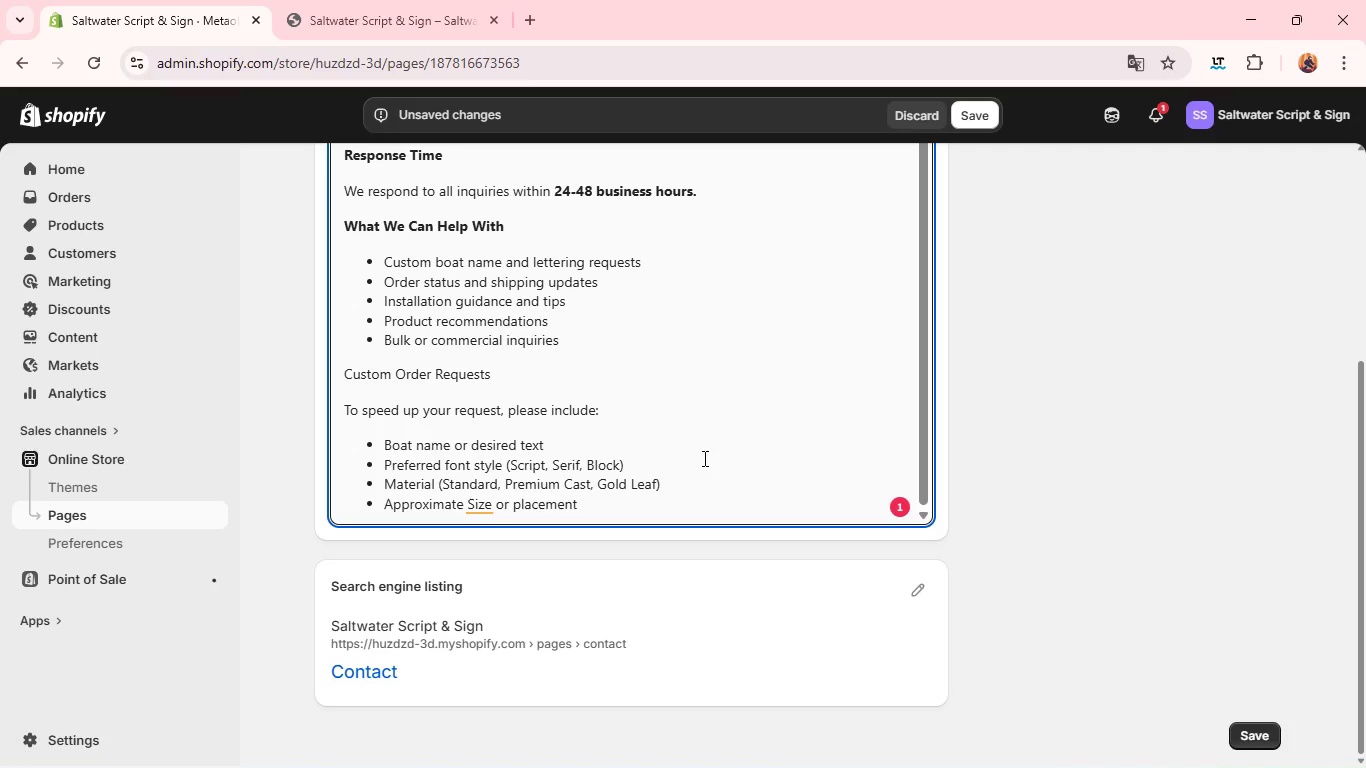 
left_click([487, 510])
 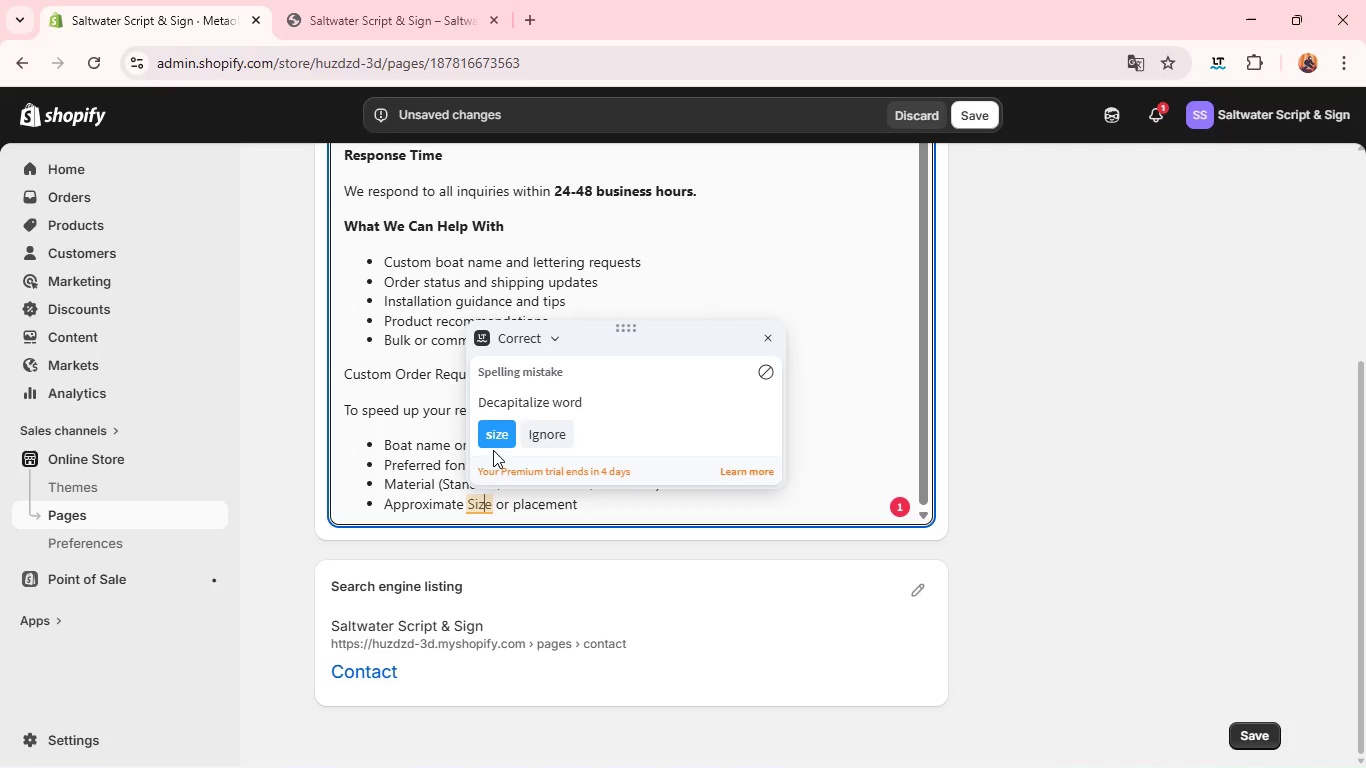 
left_click([494, 442])
 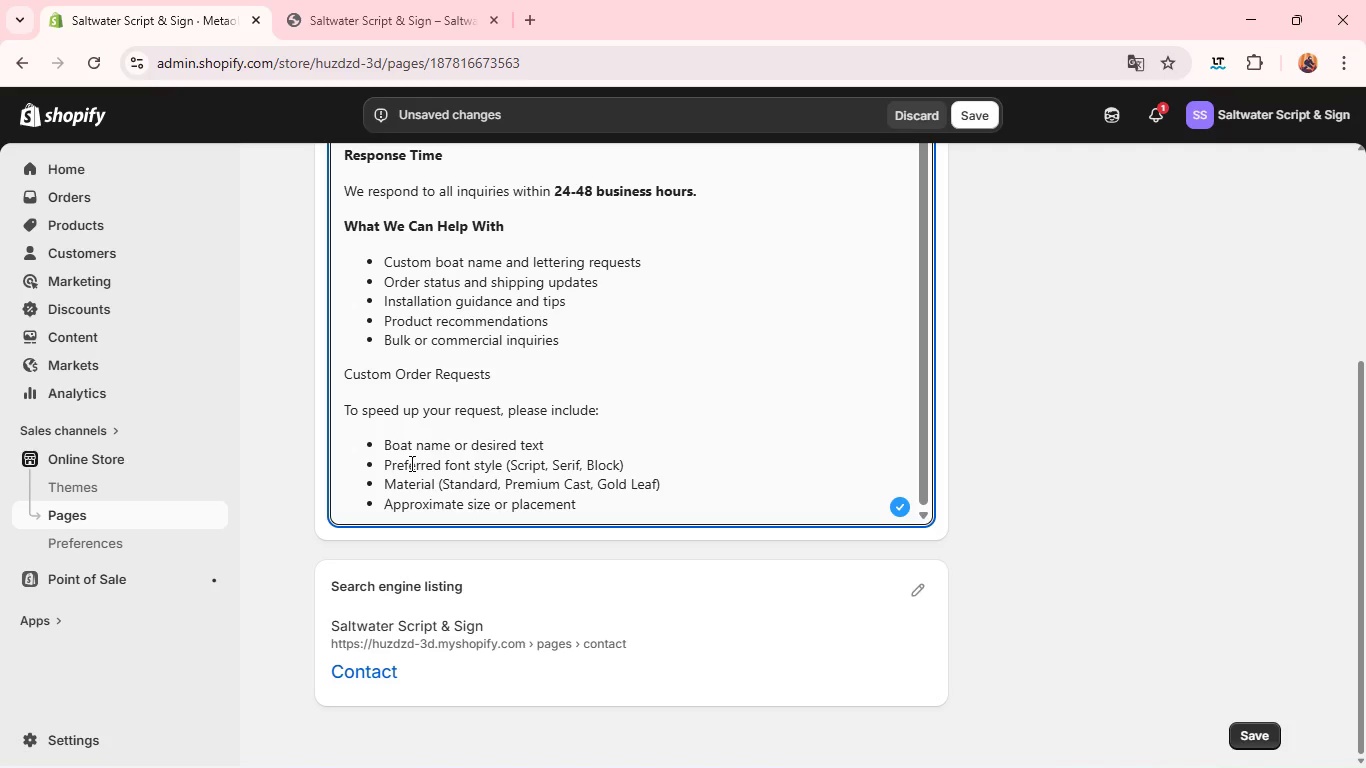 
wait(65.5)
 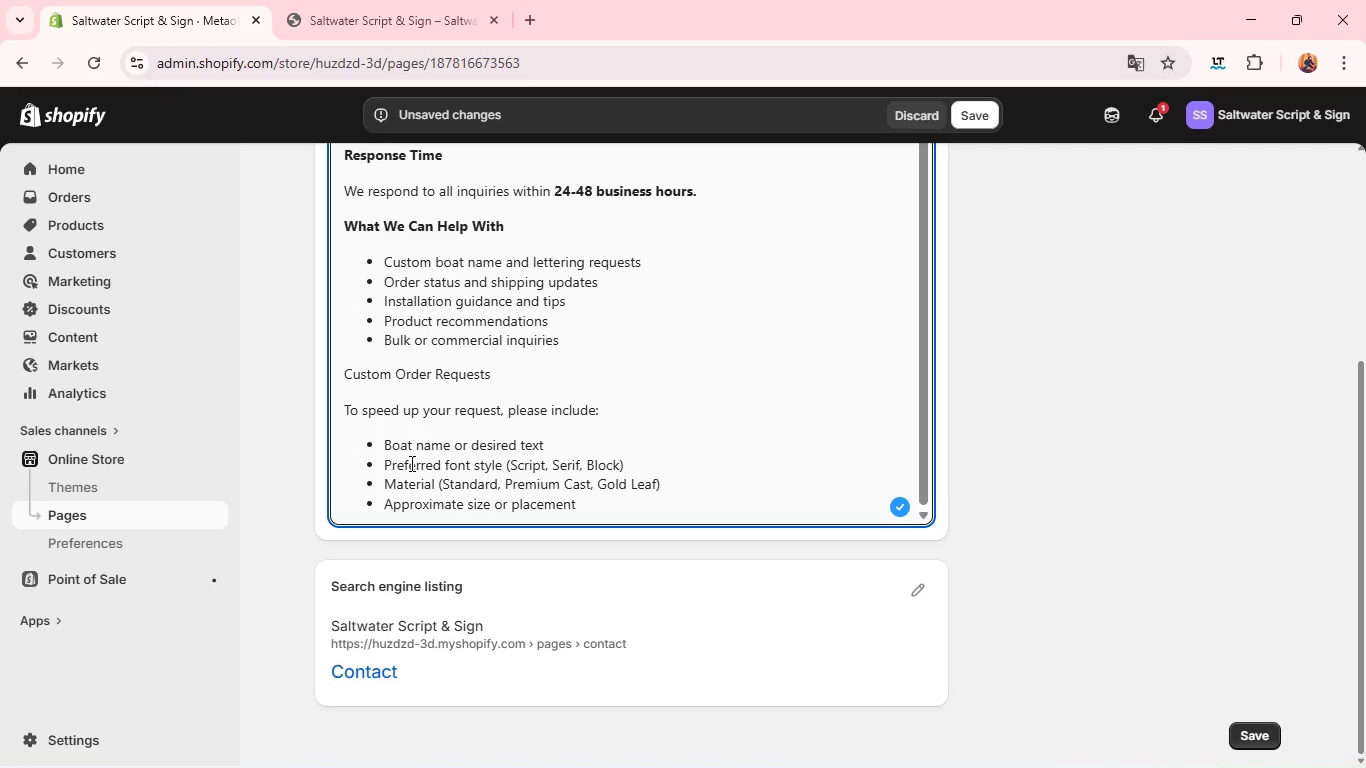 
double_click([375, 369])
 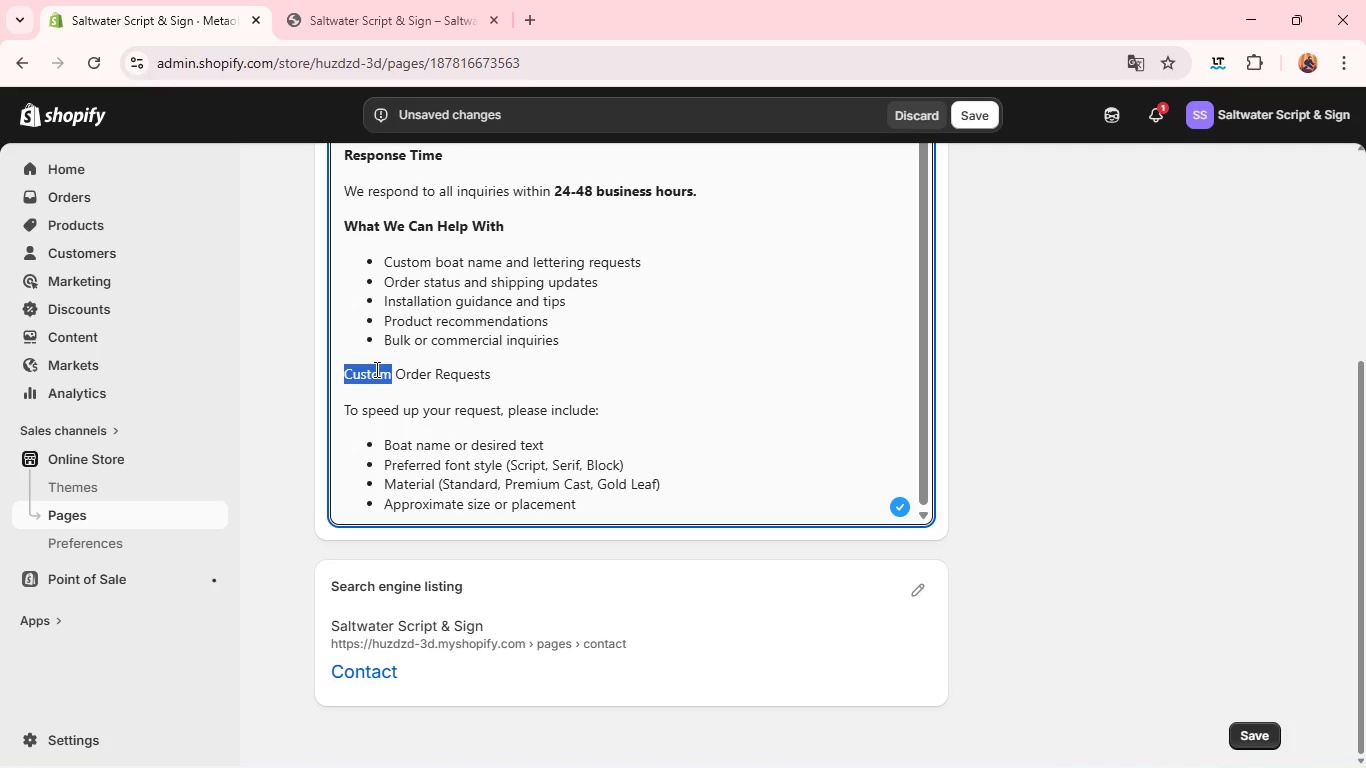 
double_click([375, 369])
 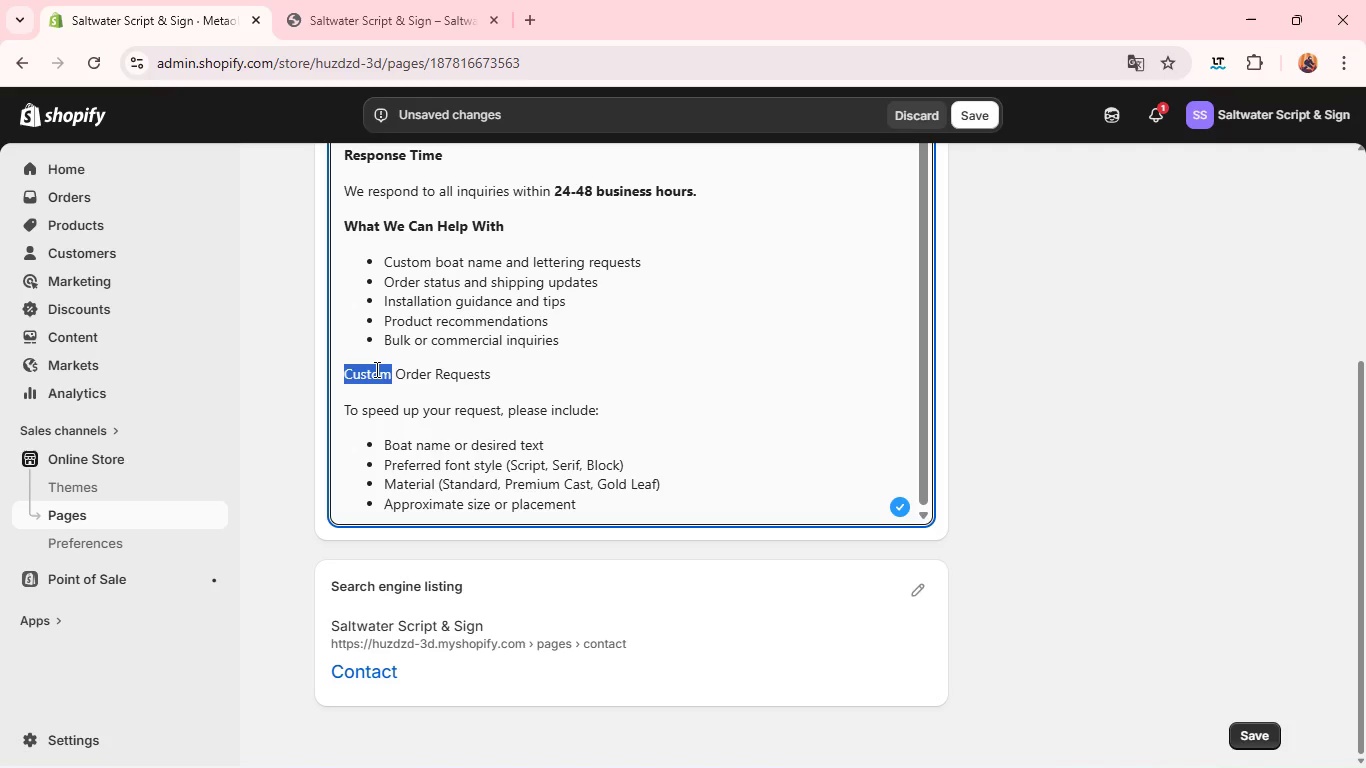 
triple_click([375, 369])
 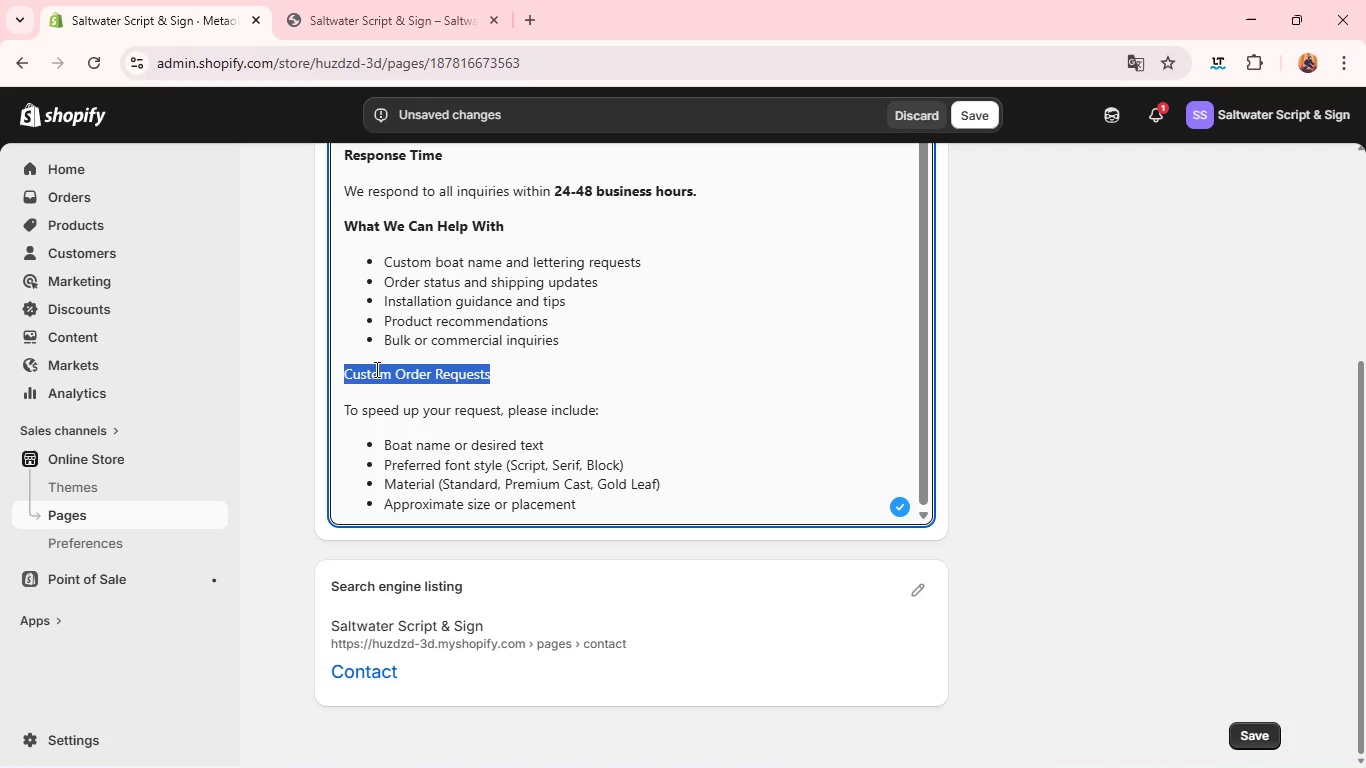 
key(Control+B)
 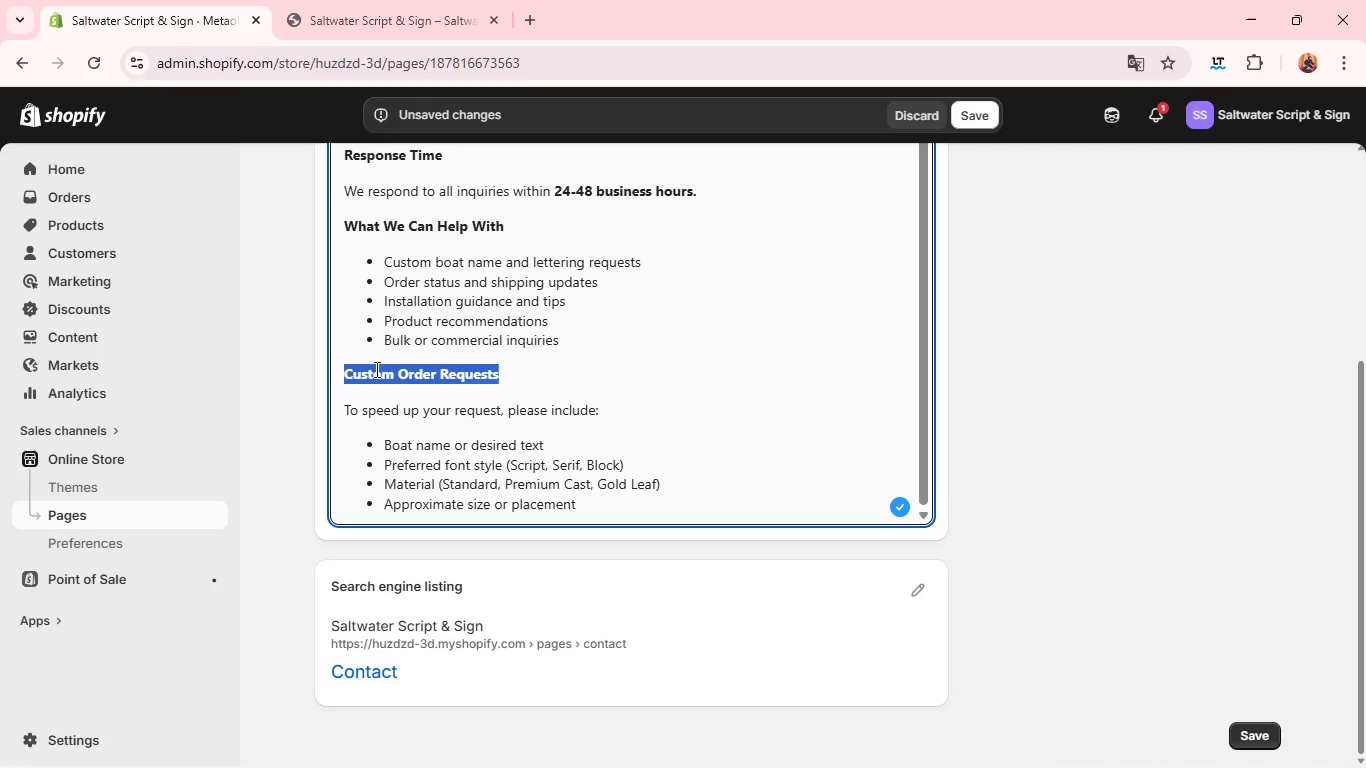 
left_click([375, 369])
 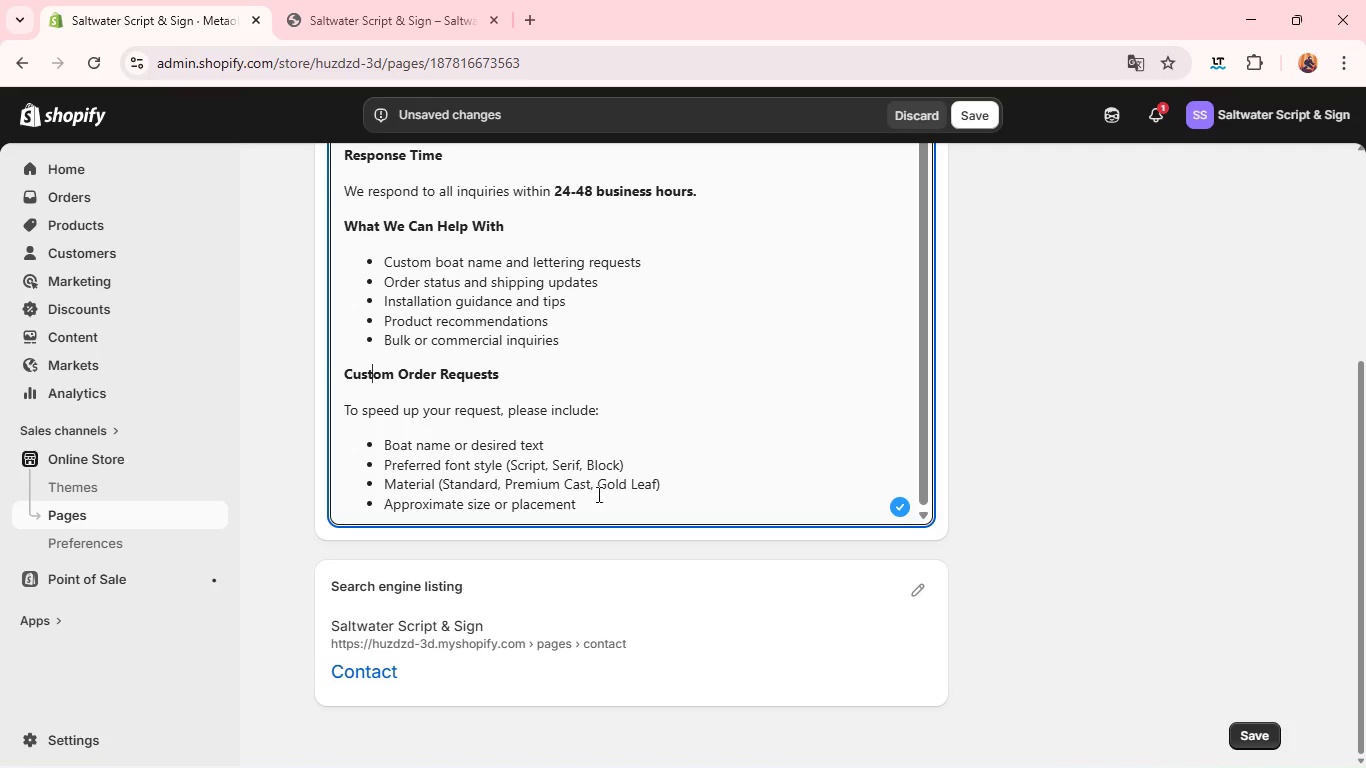 
left_click([608, 500])
 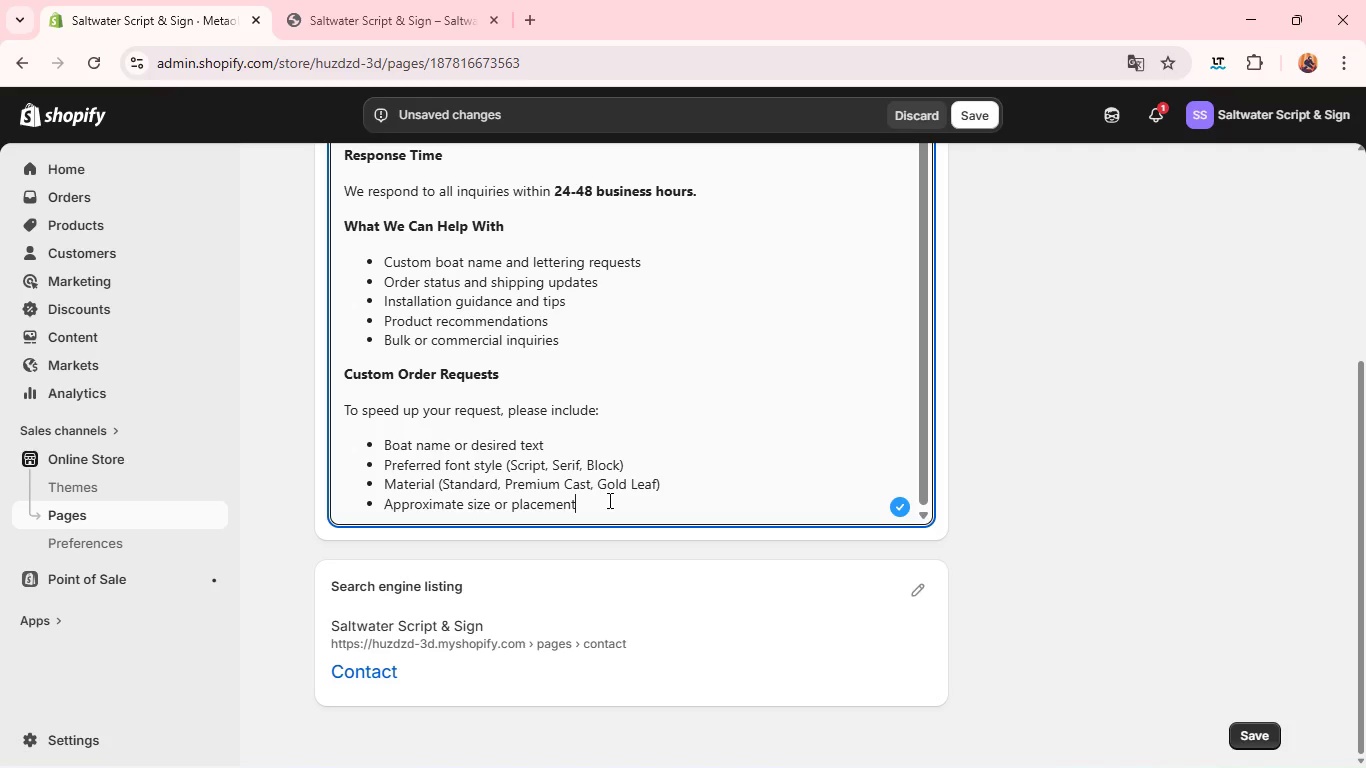 
key(Enter)
 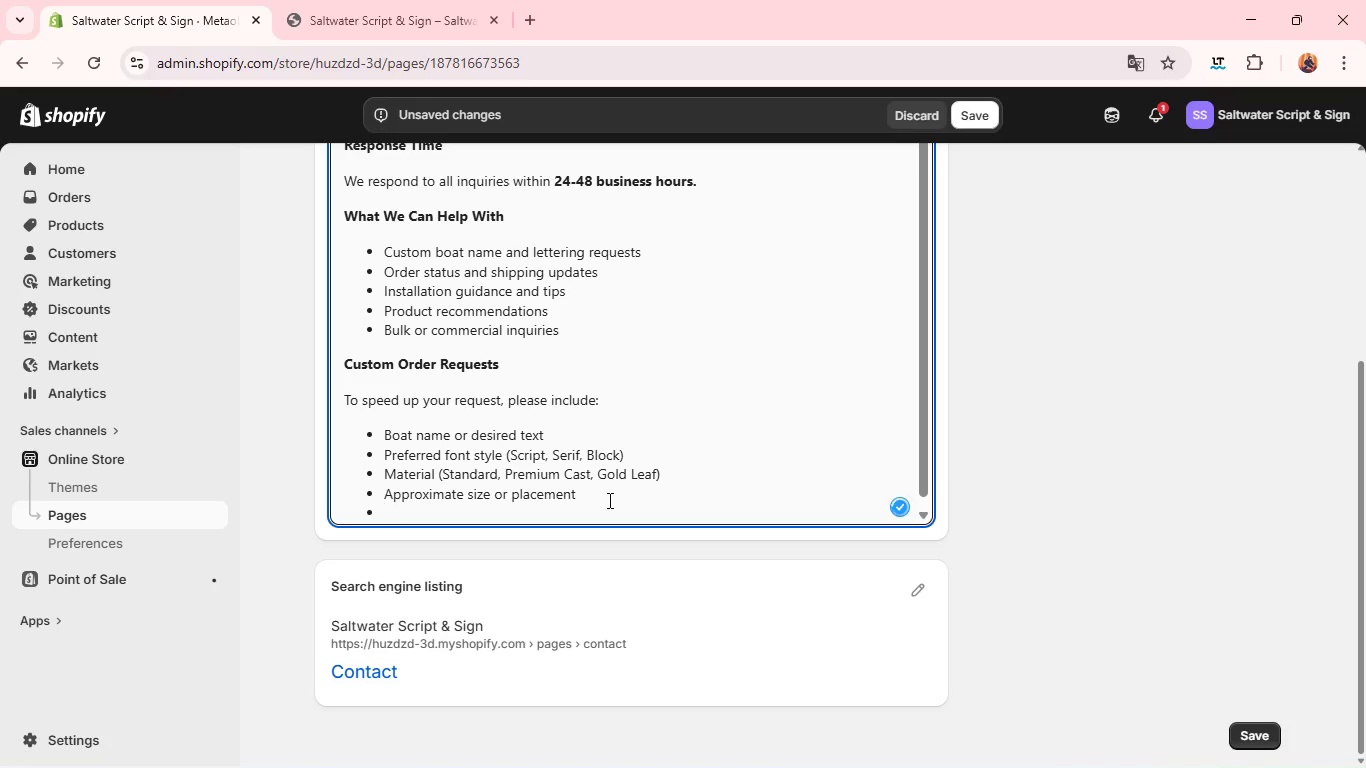 
key(Enter)
 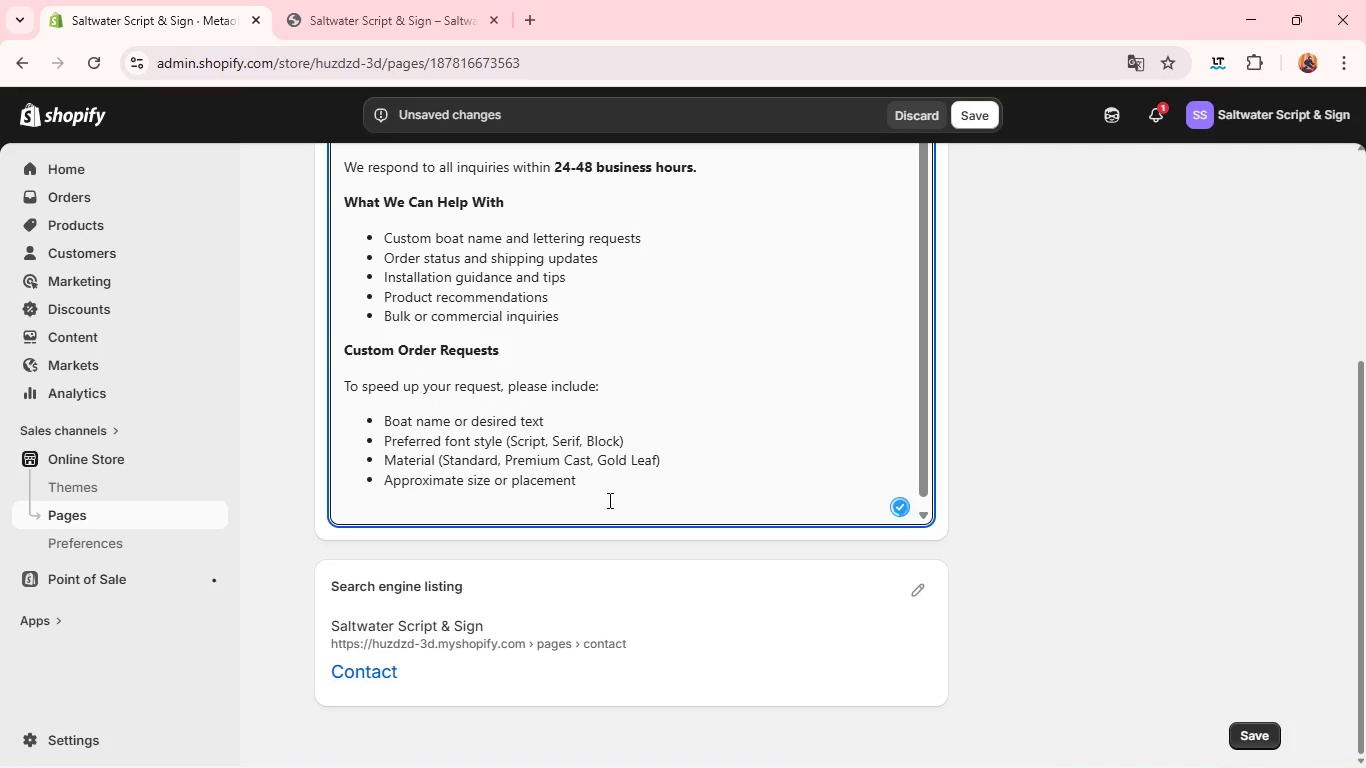 
type(Providing ther)
key(Backspace)
type(se details helps us give accurate recommendations faster. )
 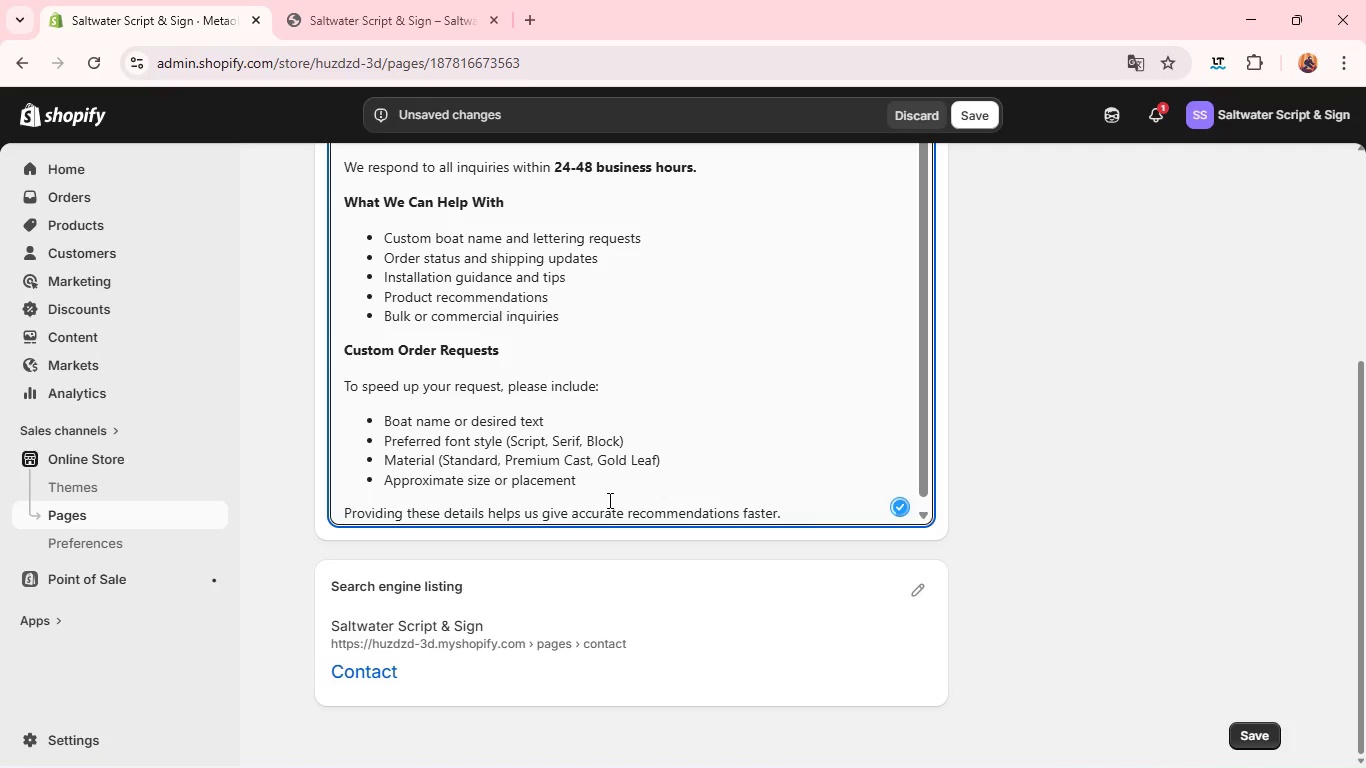 
key(Enter)
 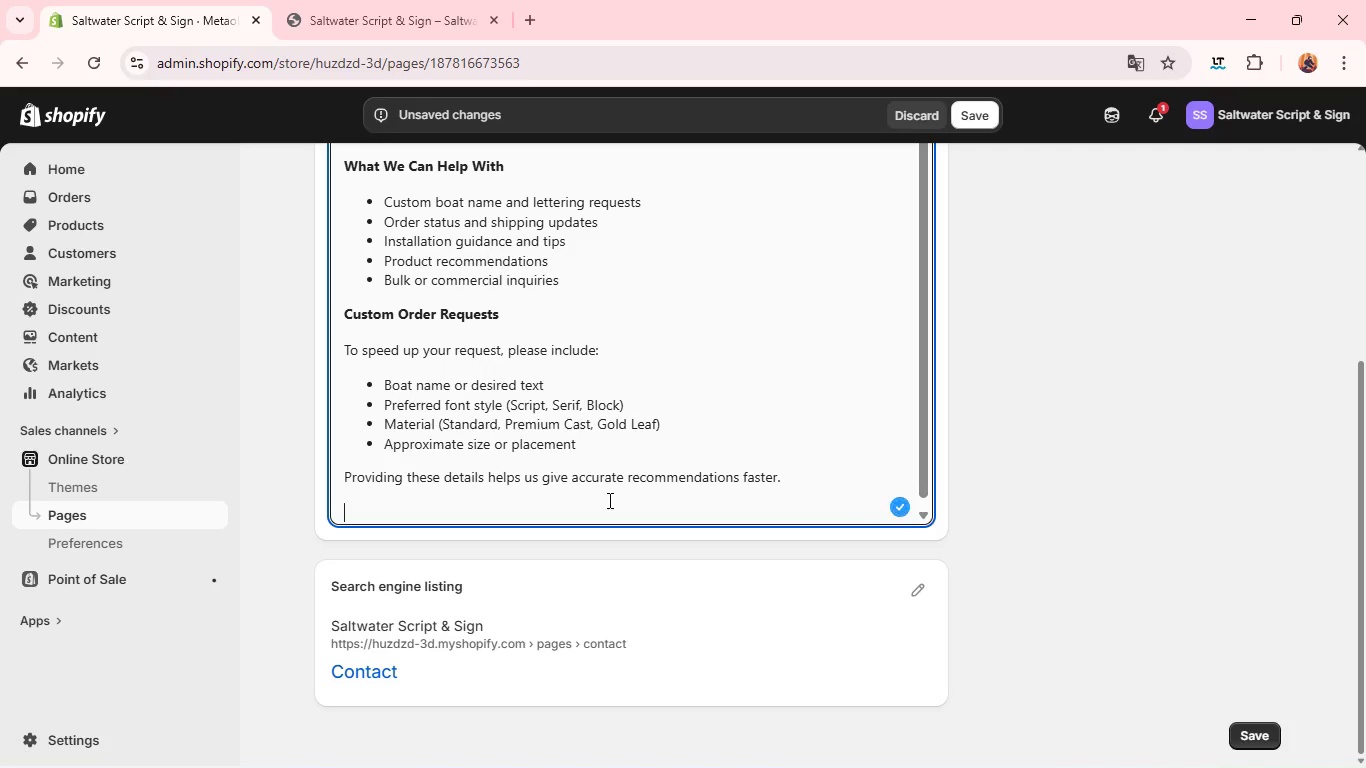 
key(Enter)
 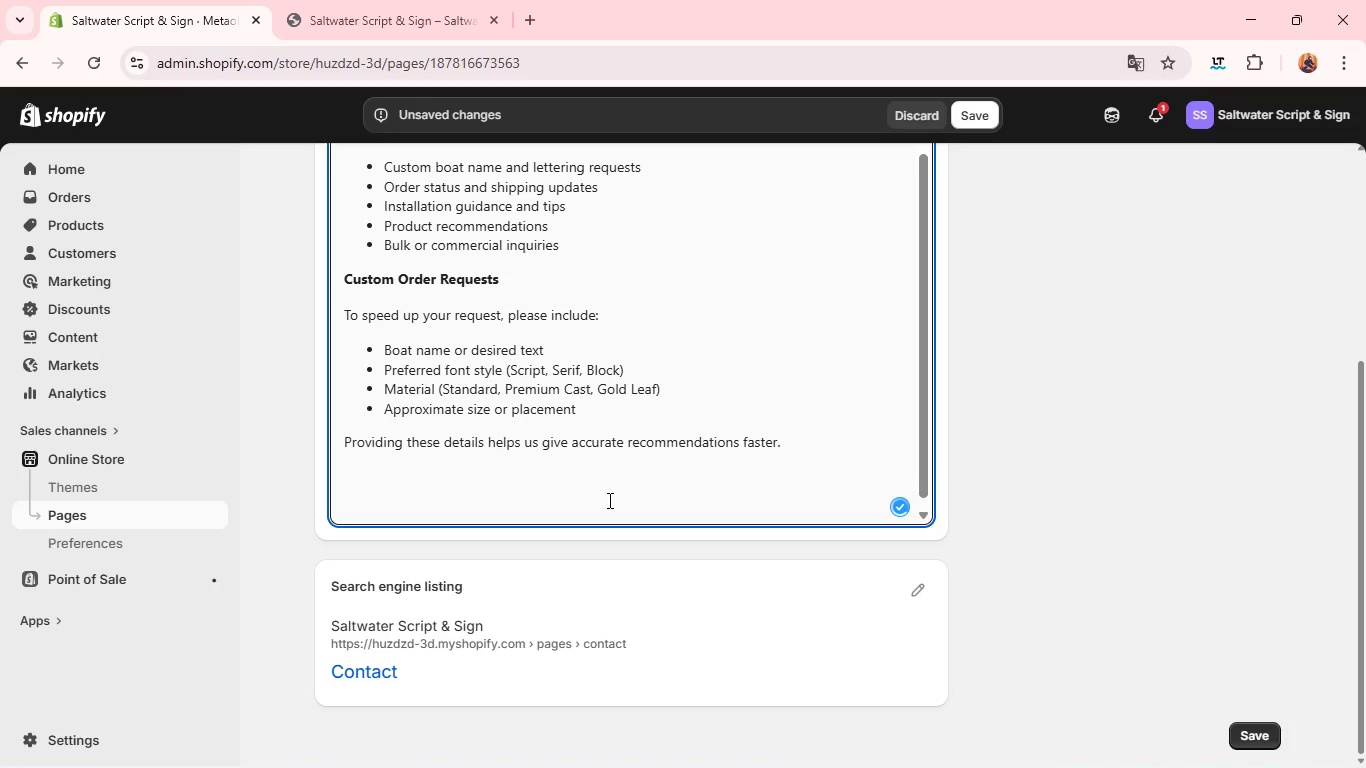 
key(Backspace)
type(Business Hours)
 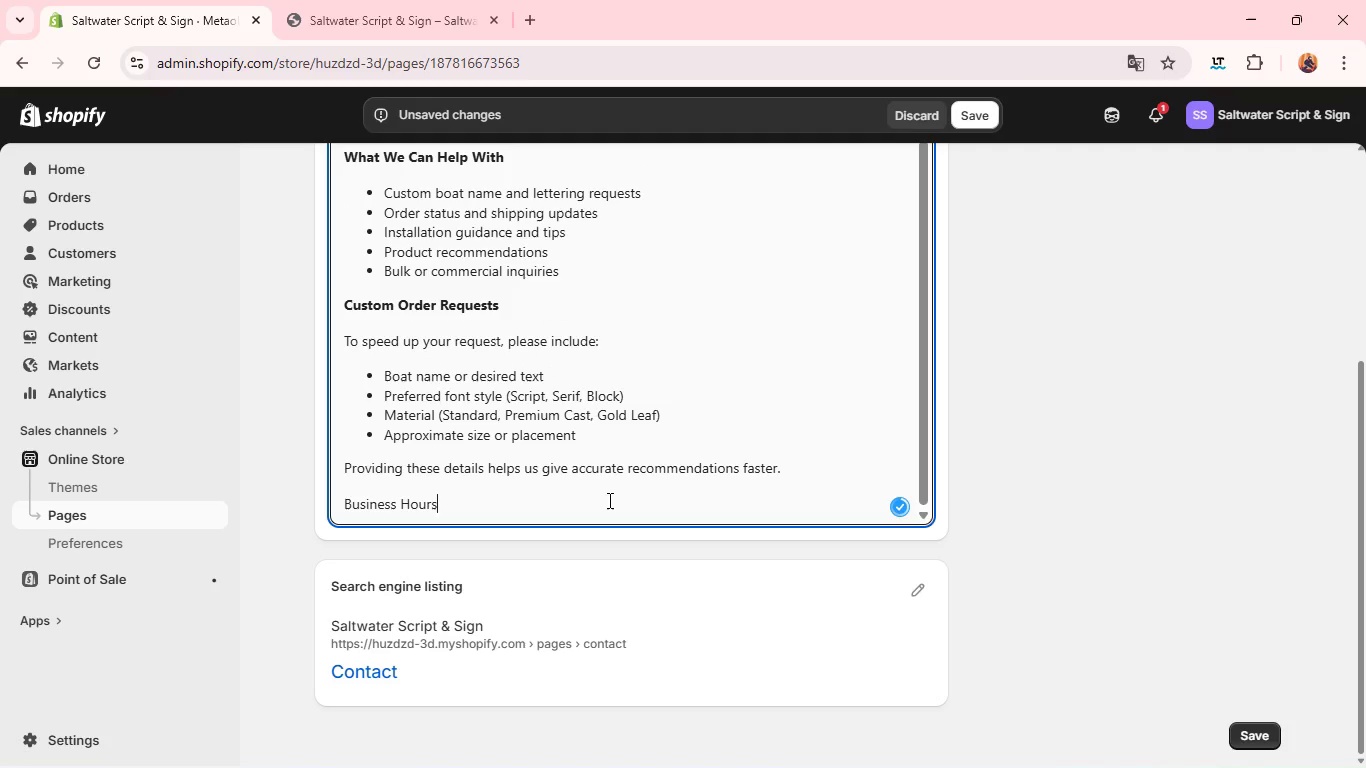 
key(Enter)
 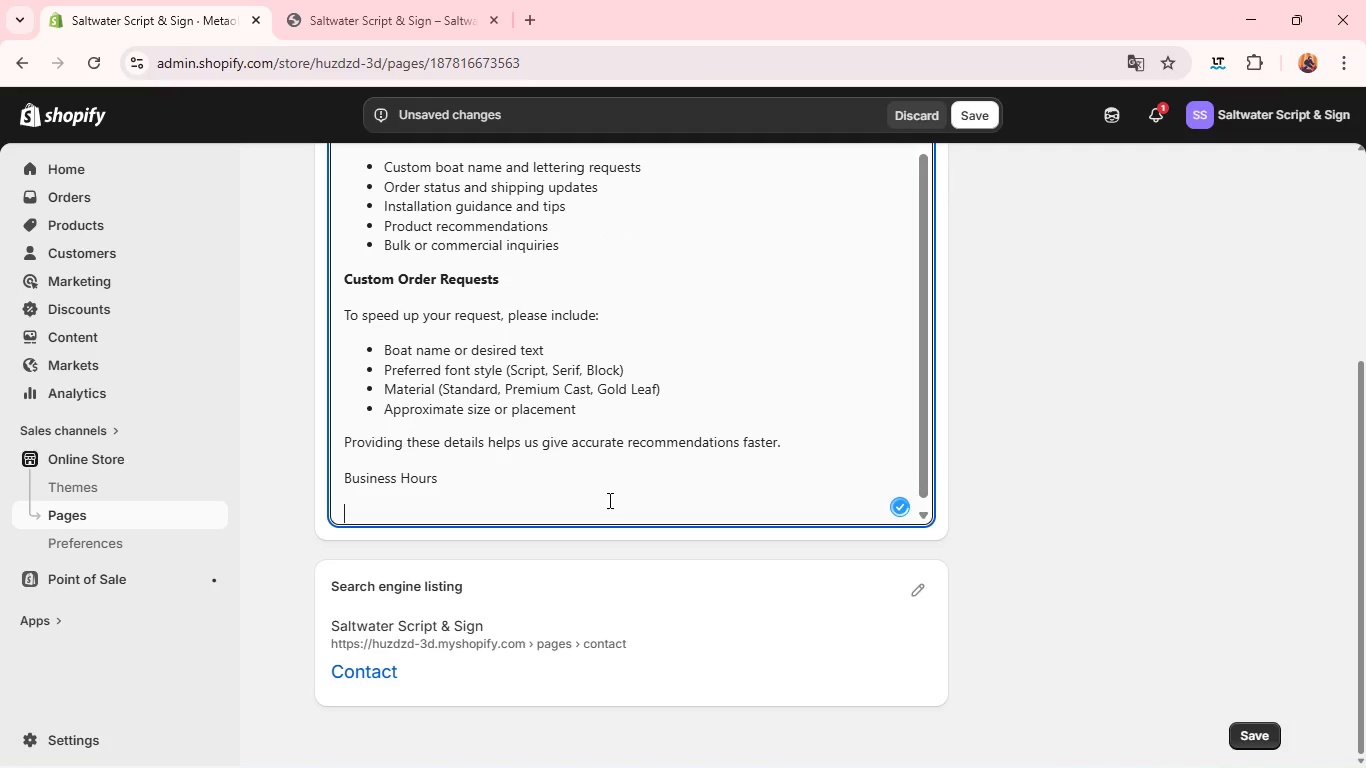 
type(Monday-)
key(Backspace)
type( - Friday: 9:00 Am - 5:00 Pm)
 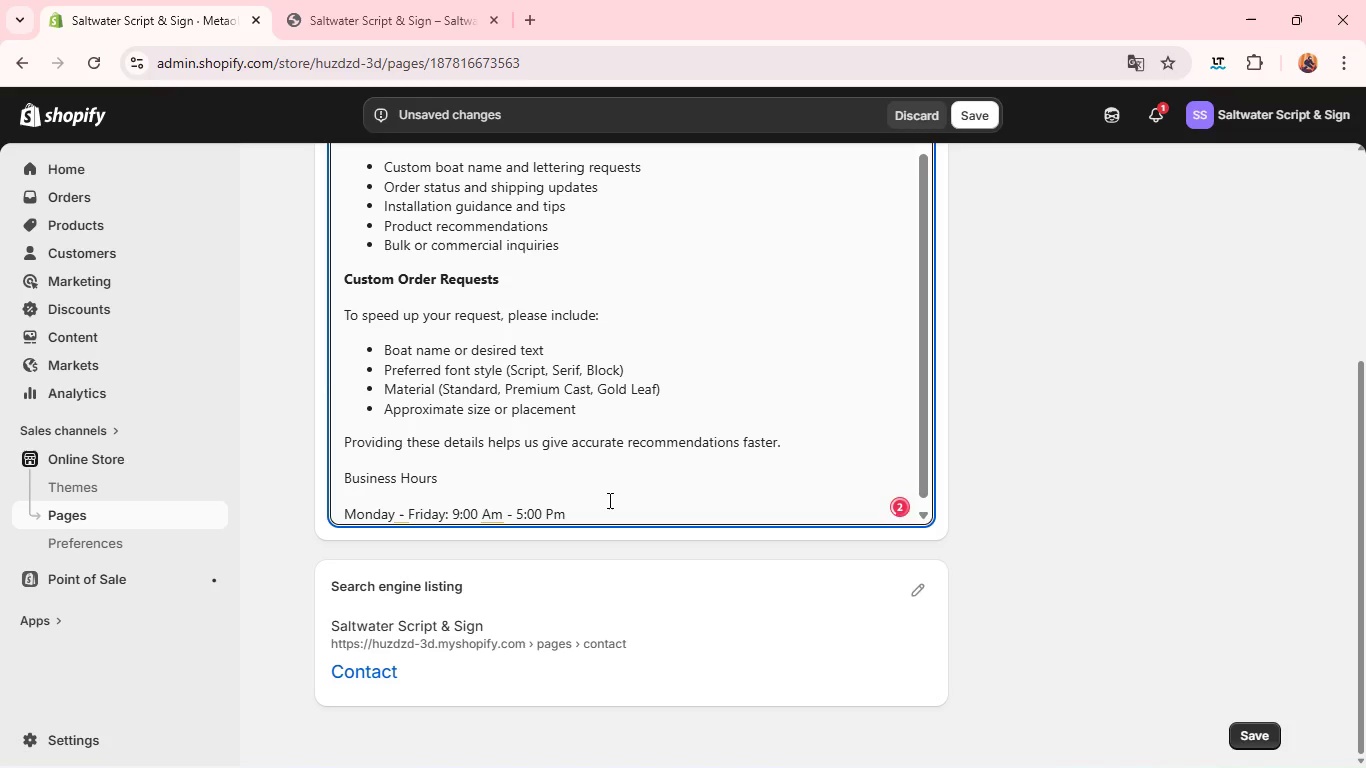 
key(Enter)
 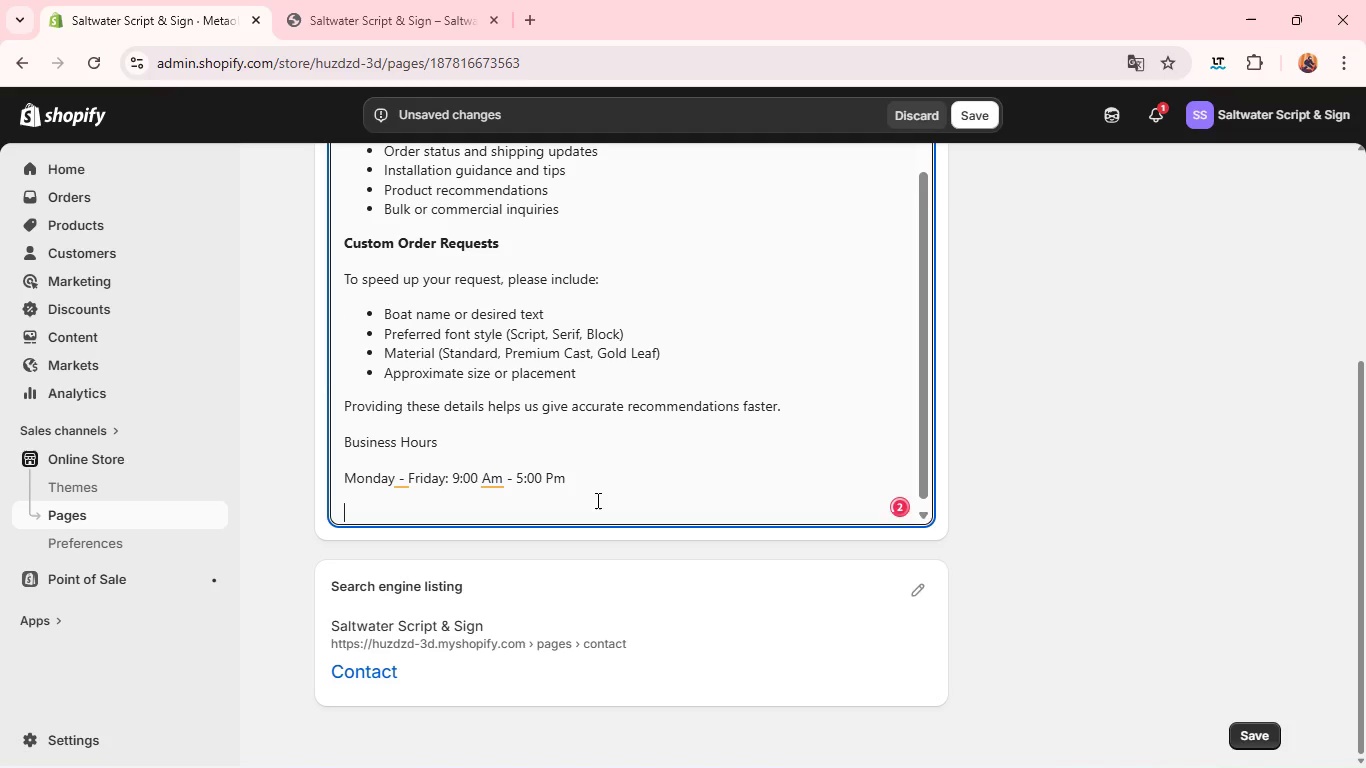 
type(Satura)
key(Backspace)
key(Backspace)
key(Backspace)
key(Backspace)
key(Backspace)
key(Backspace)
key(Backspace)
 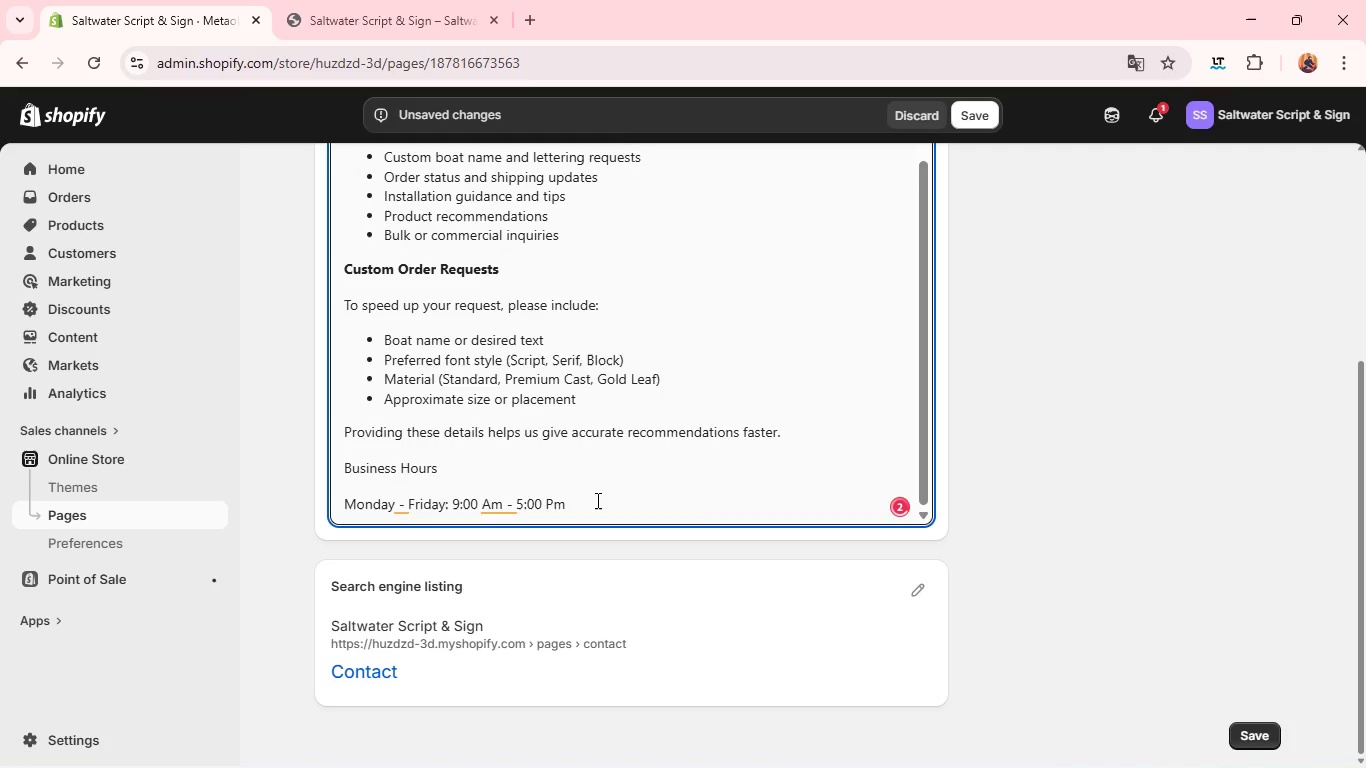 
key(Shift+Enter)
 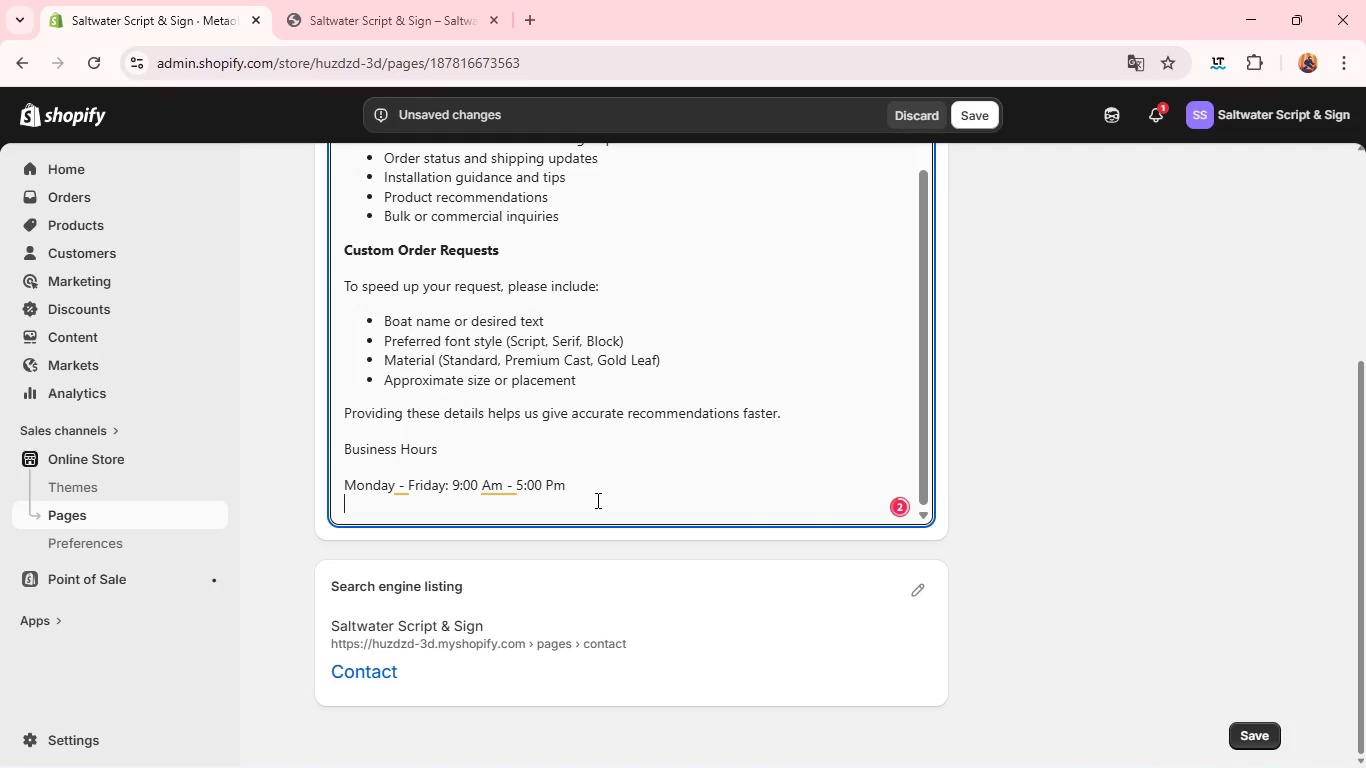 
type(Saturdat)
key(Backspace)
type(y - Sunday: Closed )
 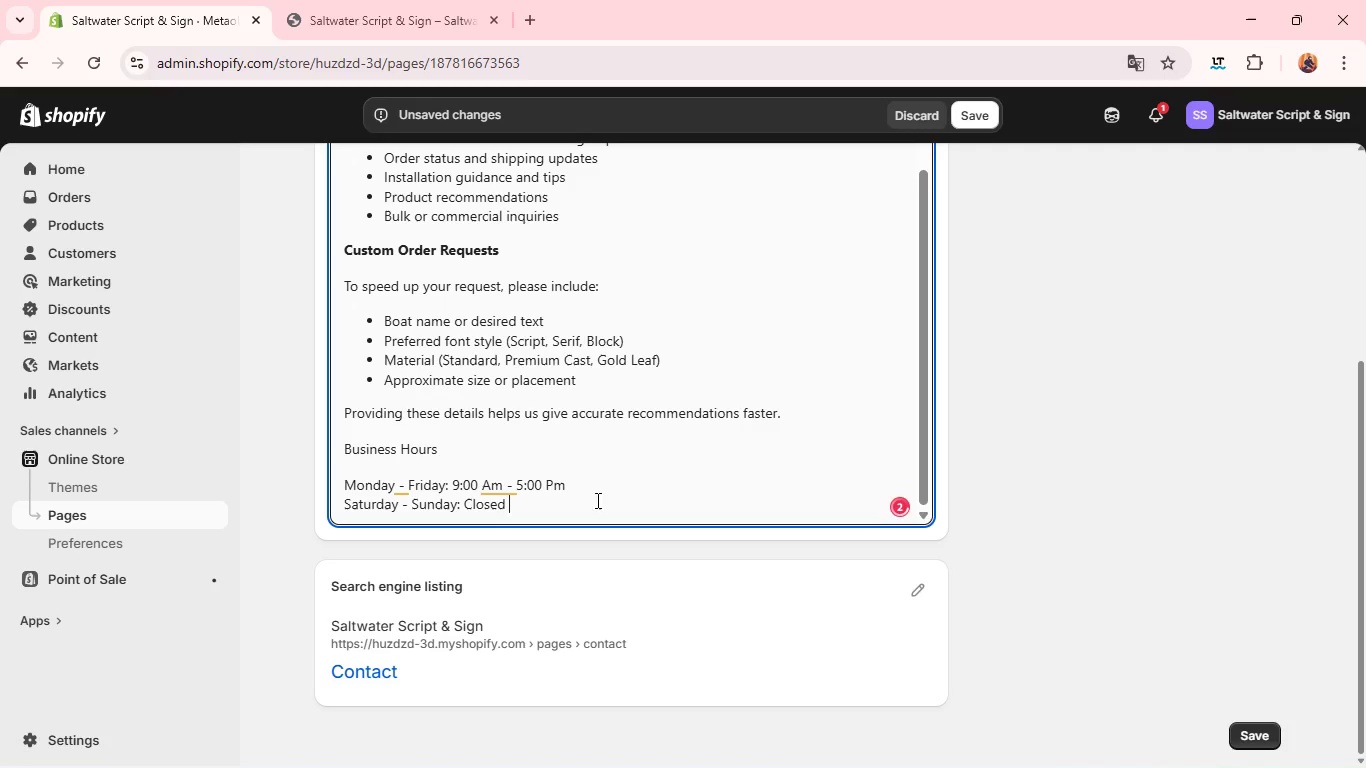 
left_click([504, 476])
 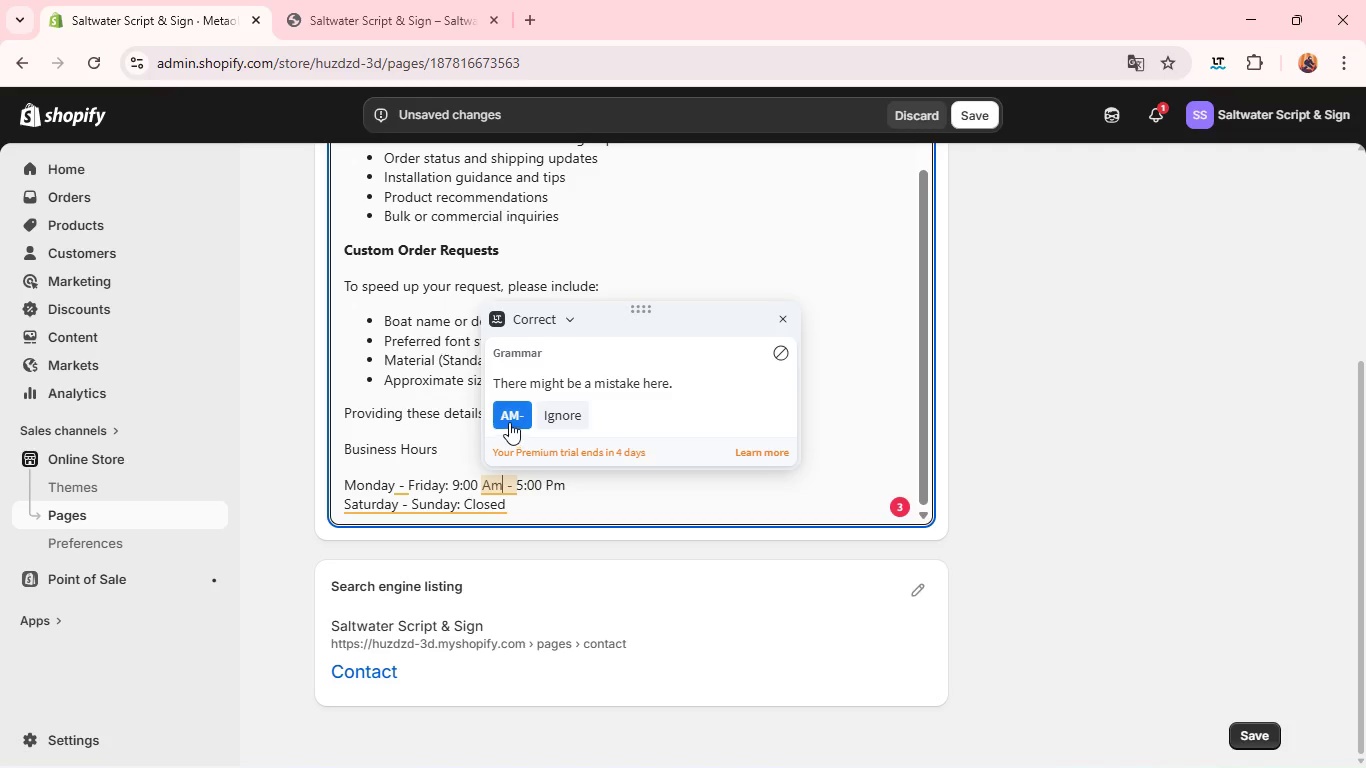 
left_click([508, 418])
 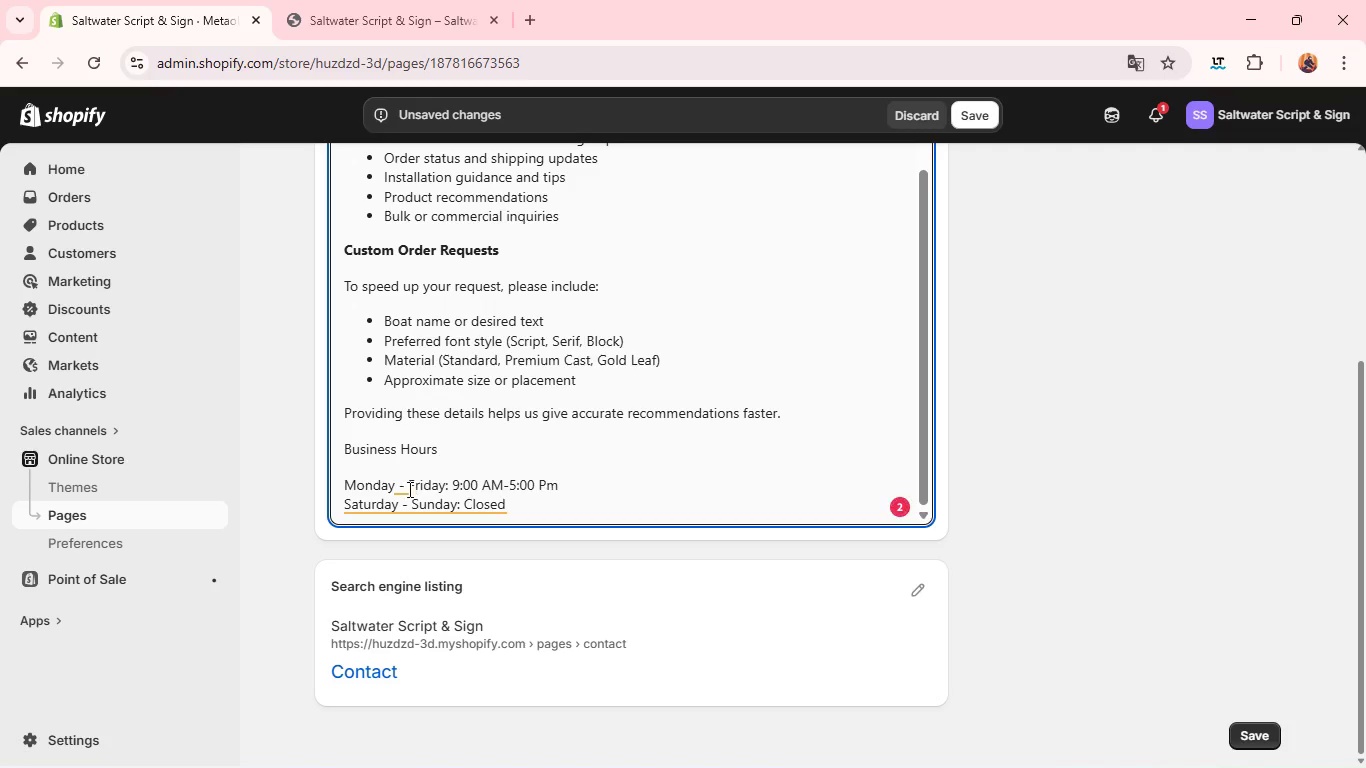 
left_click([405, 488])
 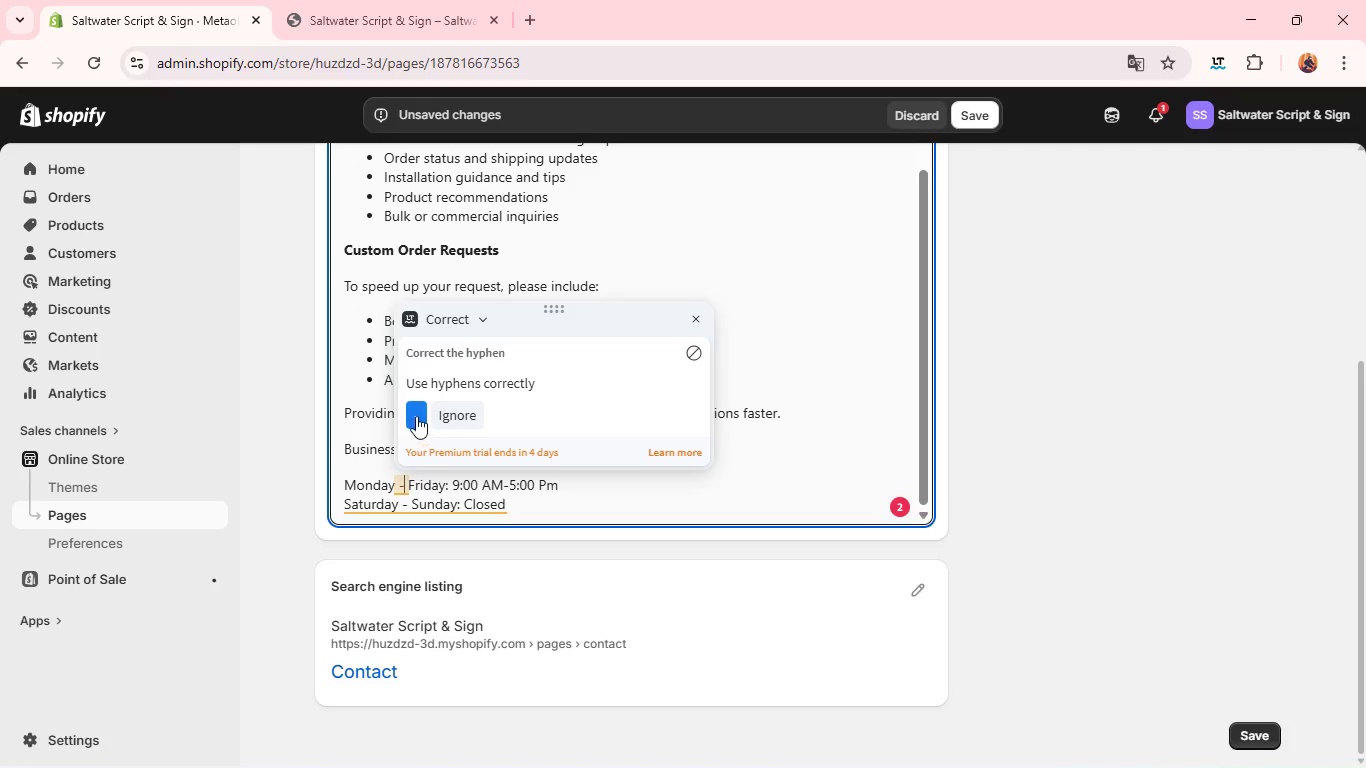 
left_click([416, 415])
 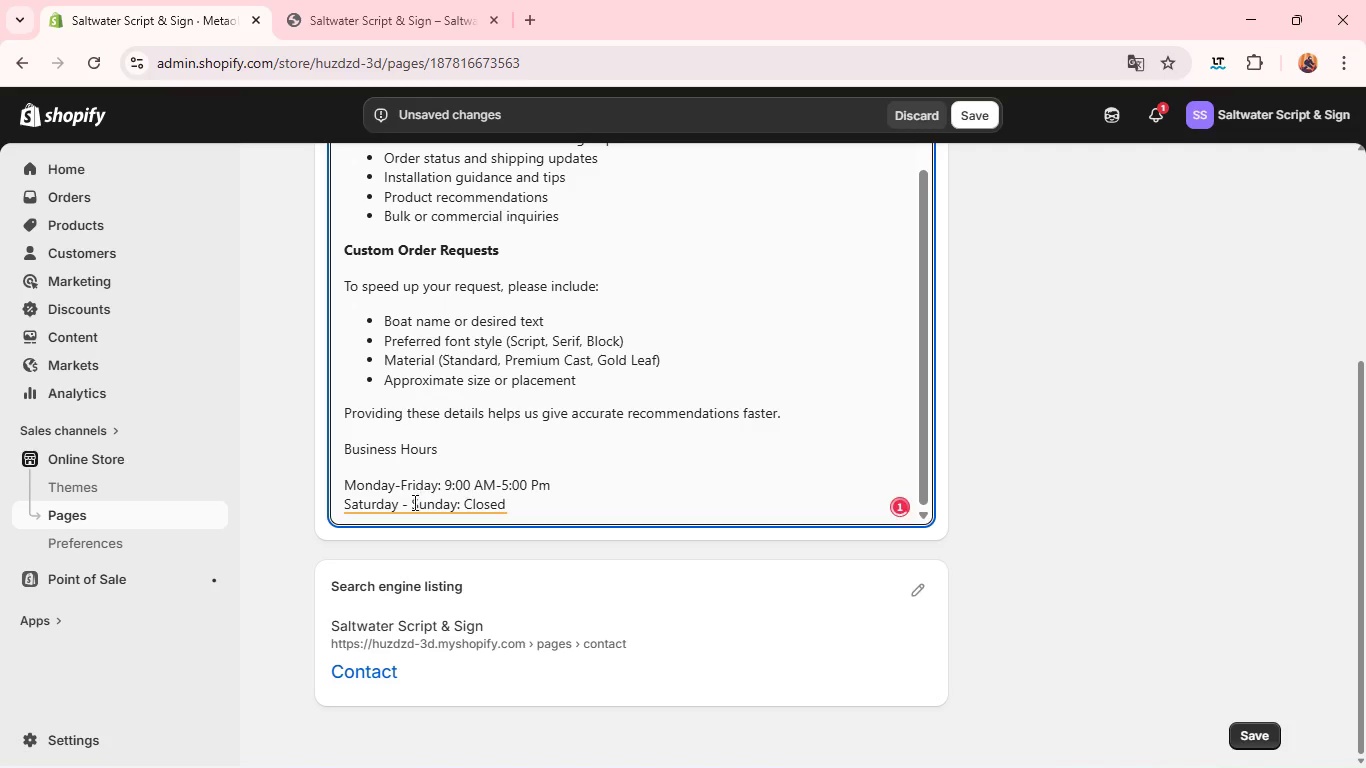 
left_click([410, 505])
 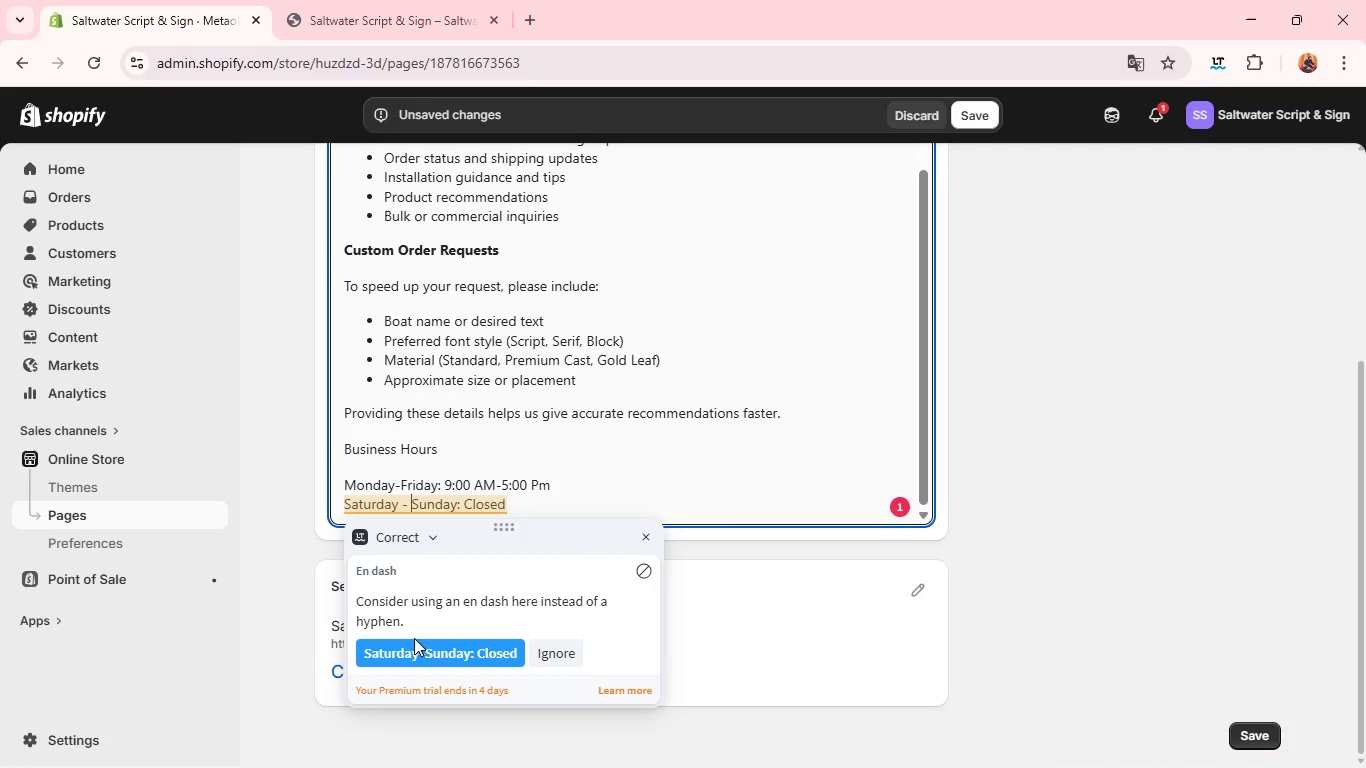 
left_click([412, 650])
 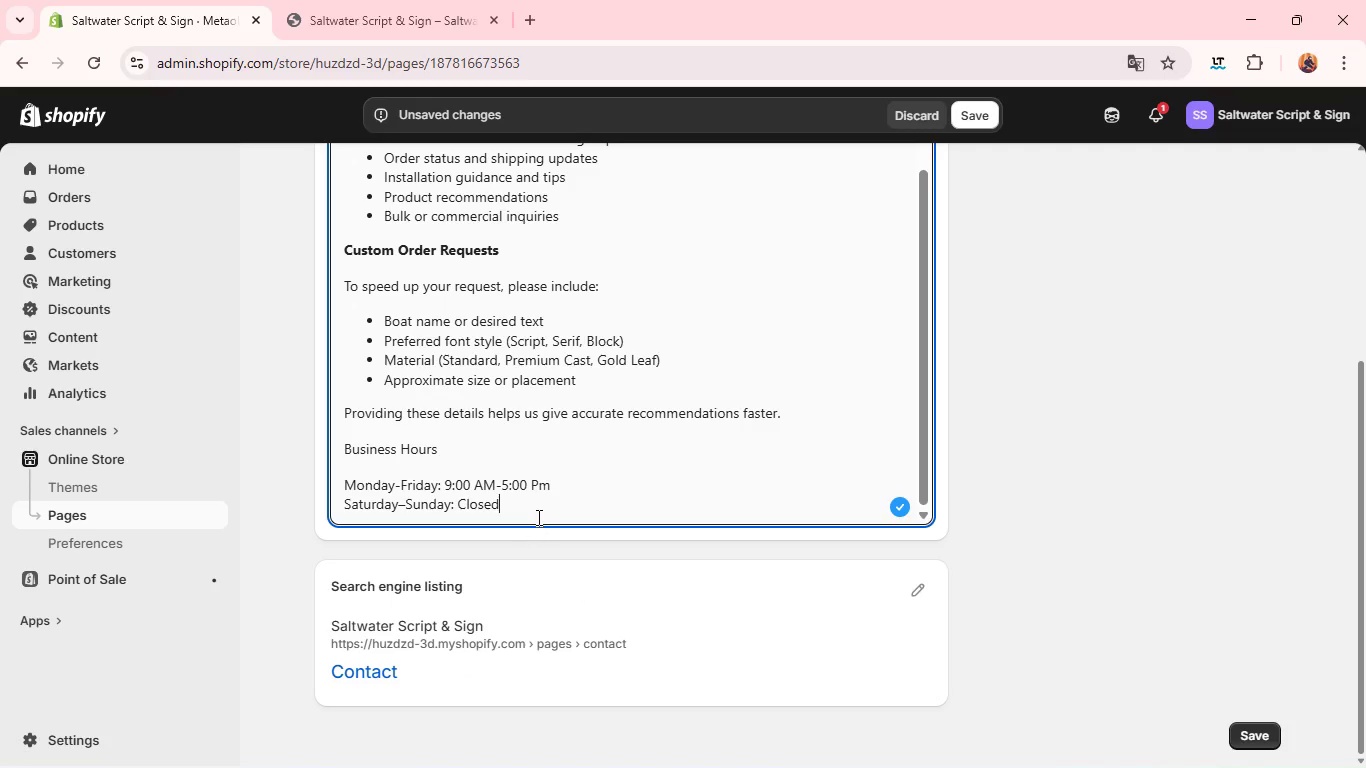 
key(Enter)
 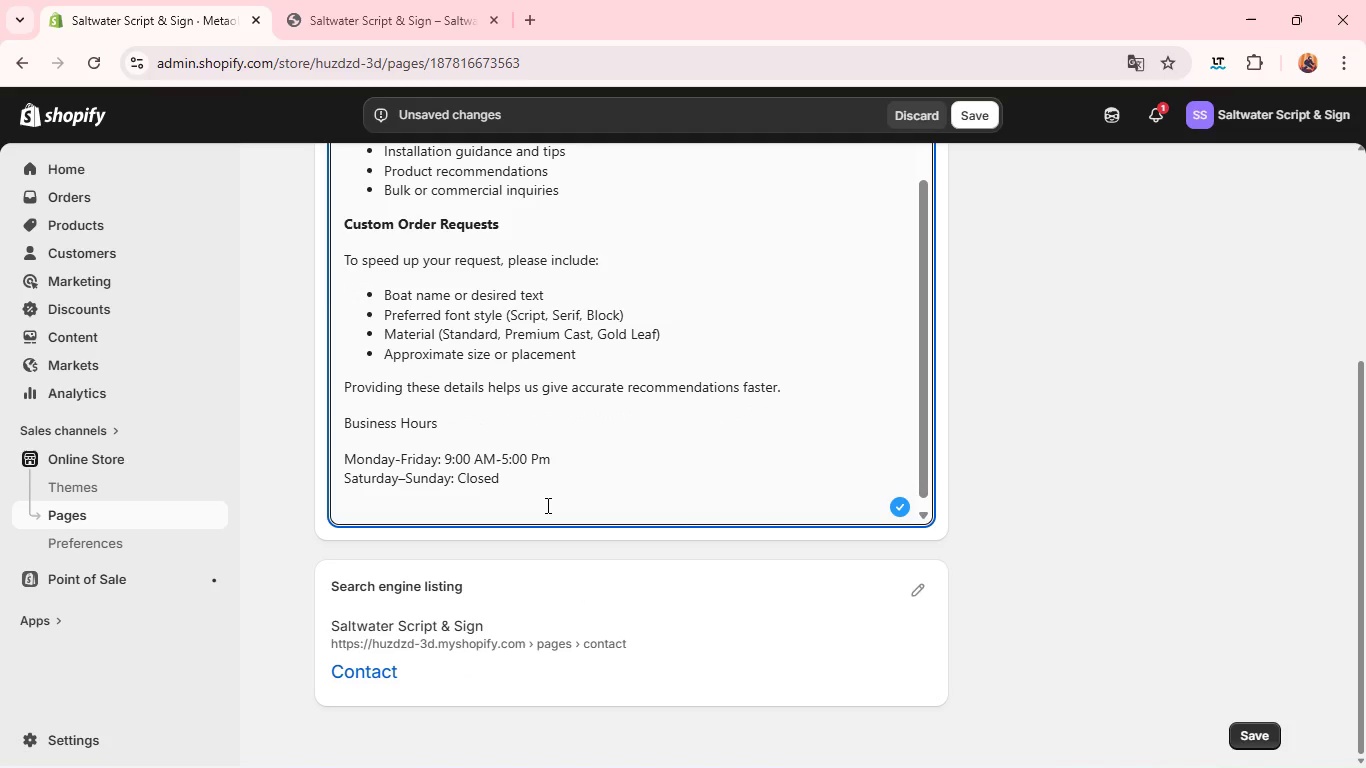 
type(Bi)
key(Backspace)
type(uilt for the Water)
 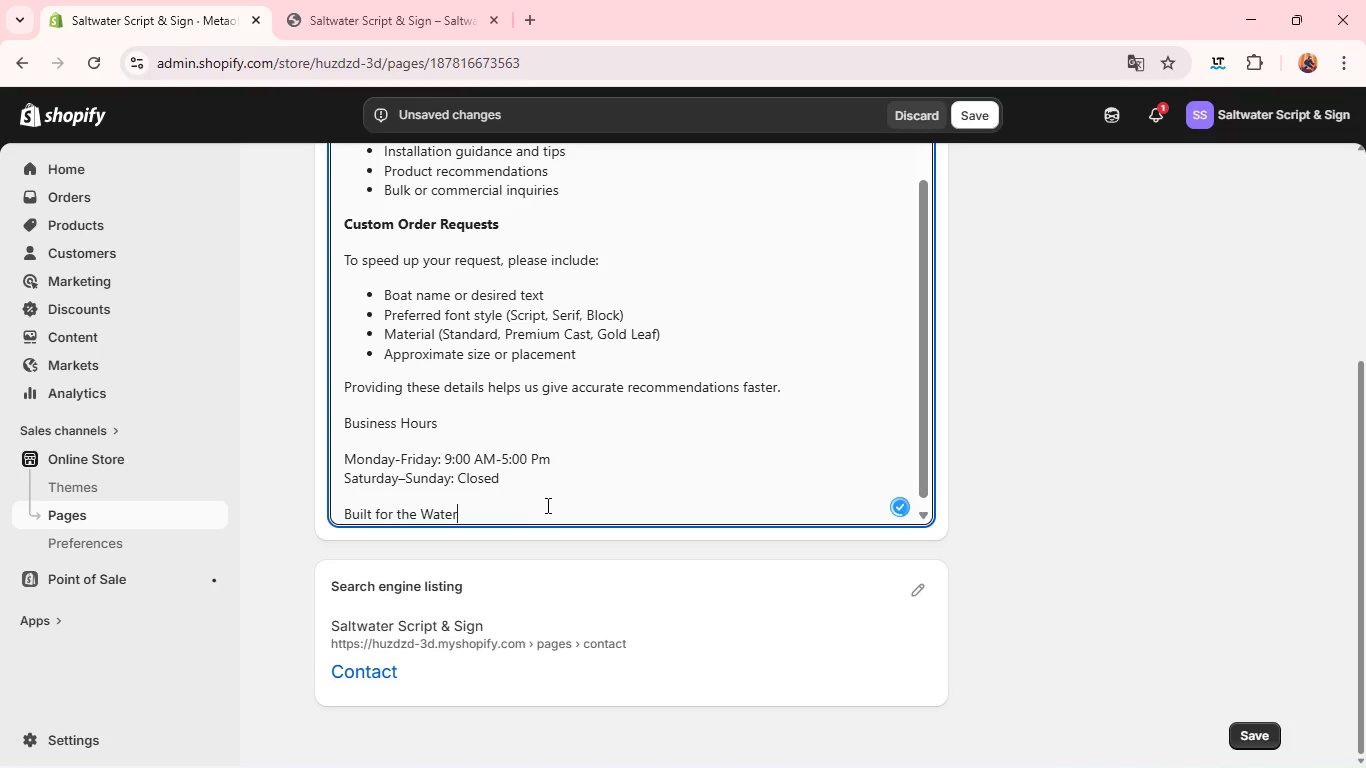 
double_click([399, 412])
 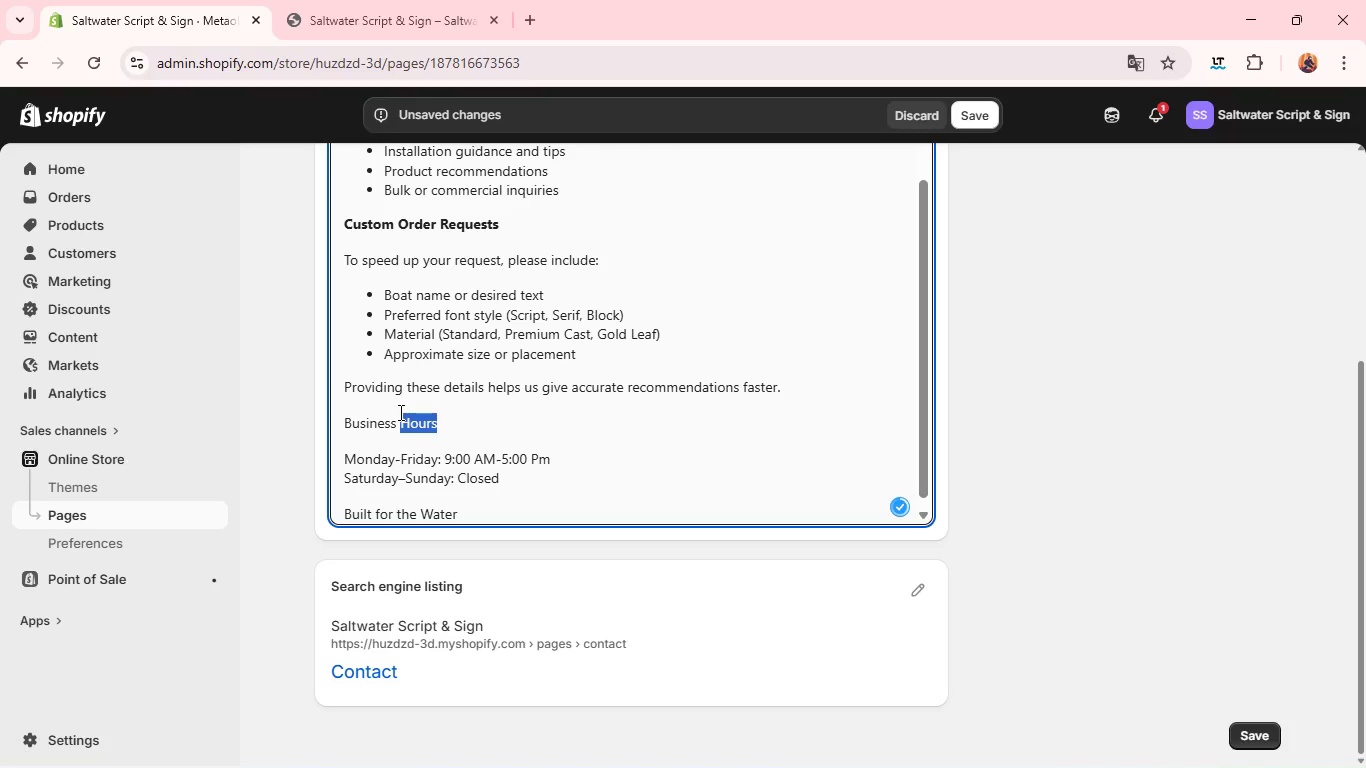 
triple_click([399, 412])
 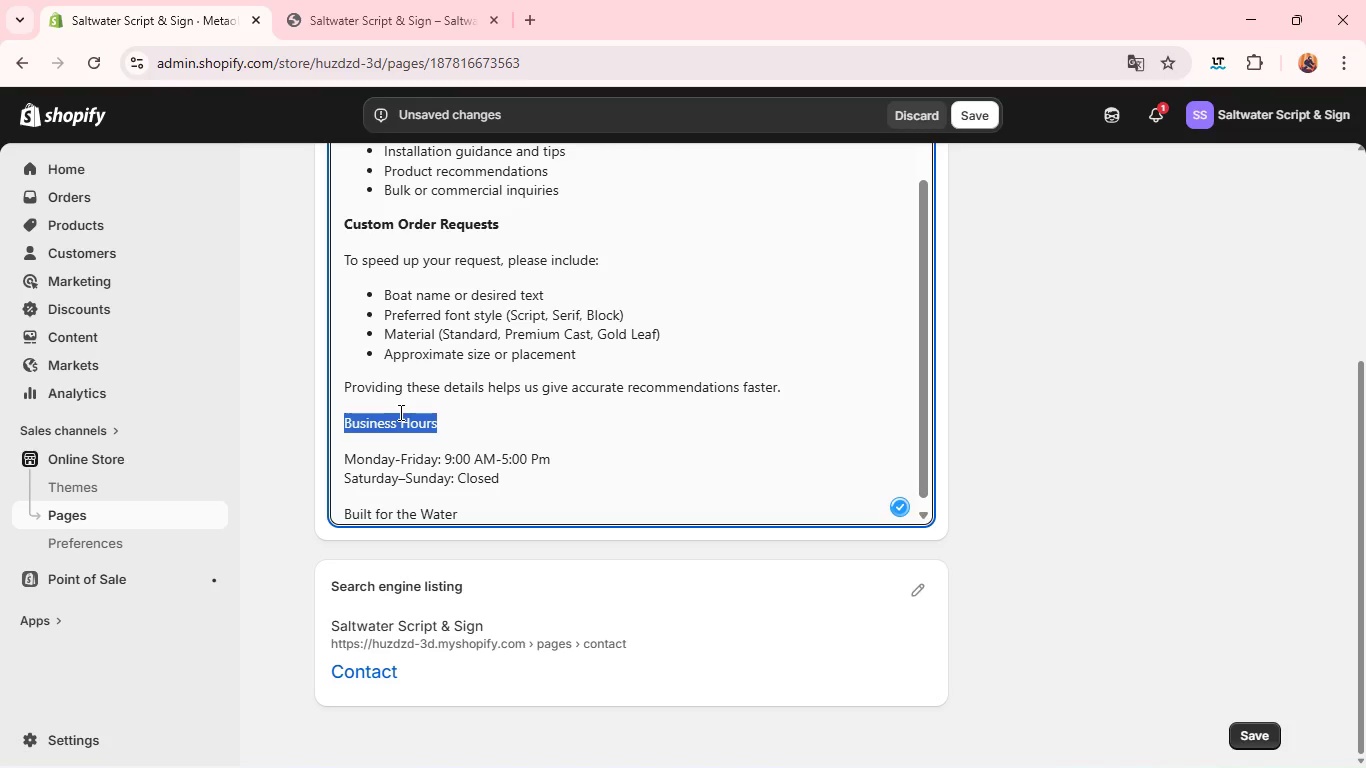 
key(Control+B)
 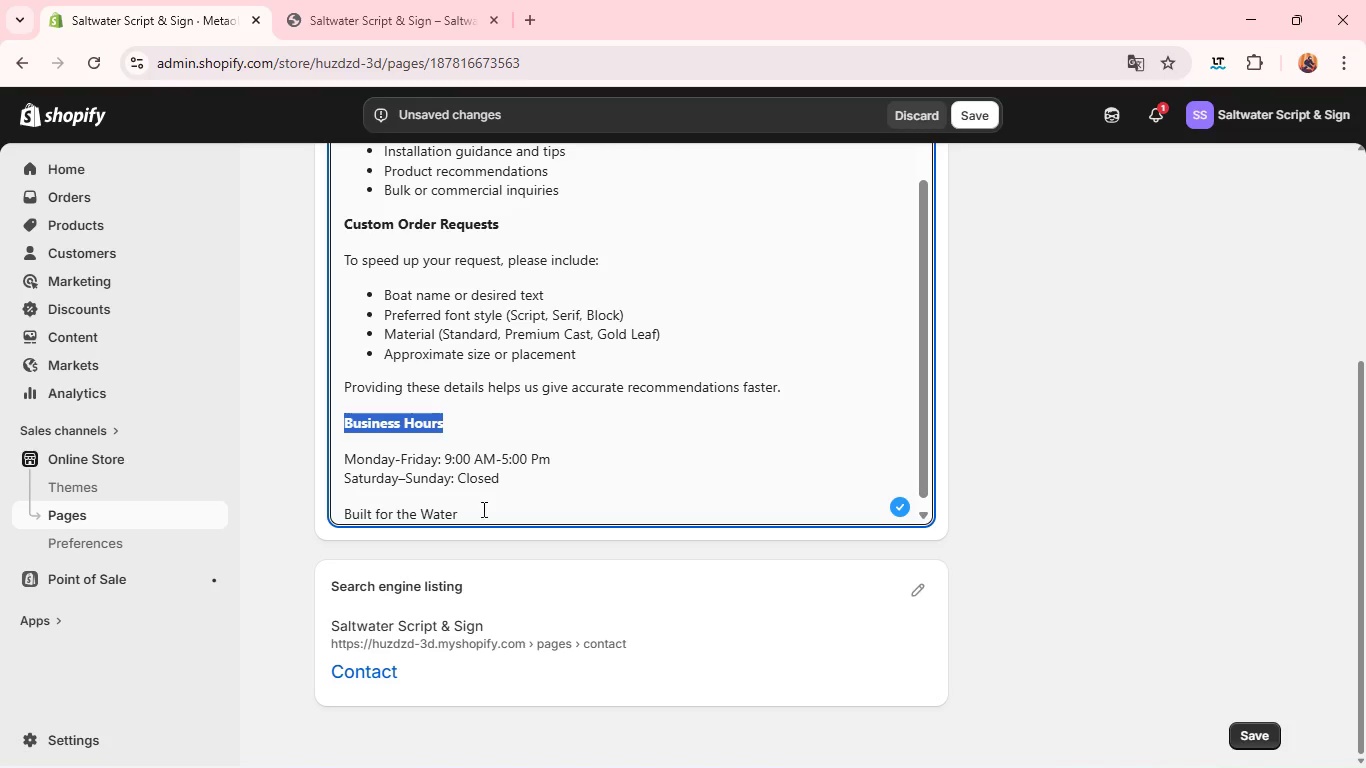 
left_click([479, 513])
 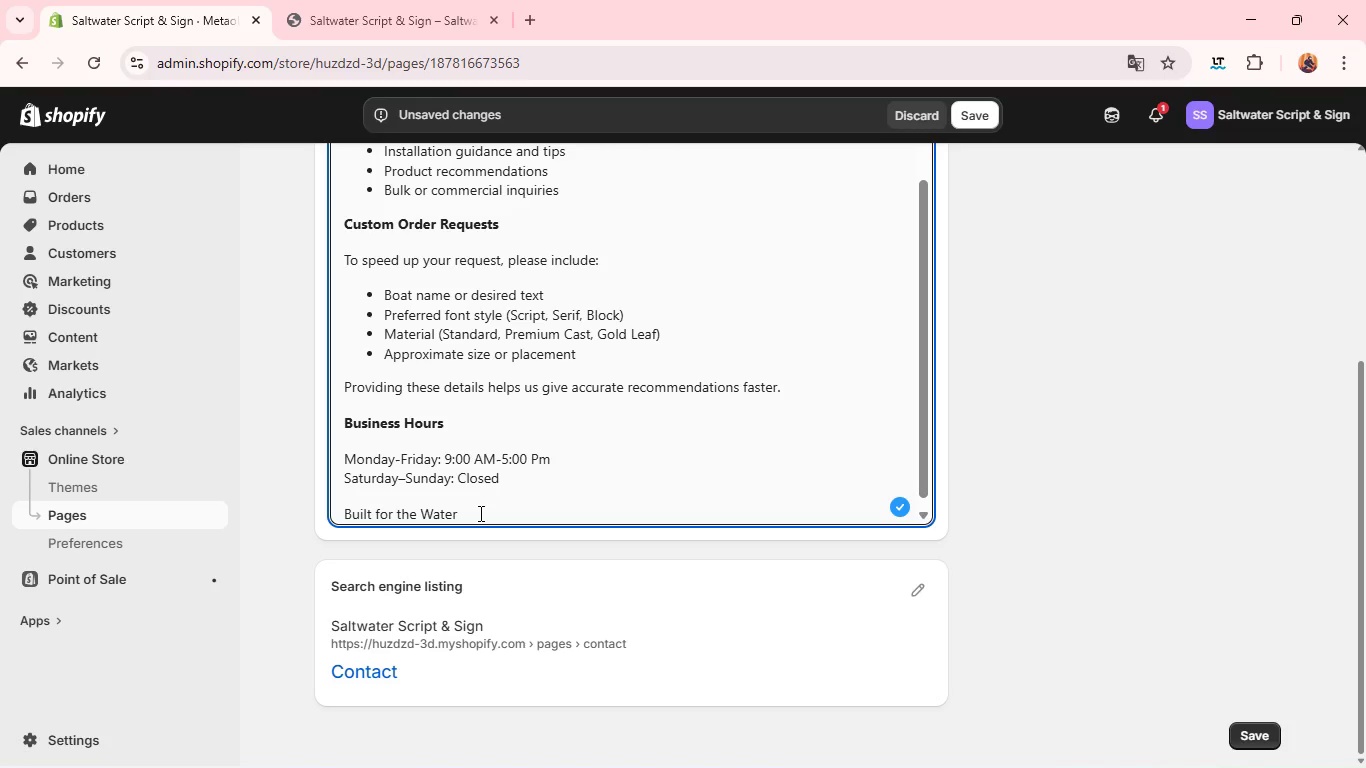 
double_click([479, 513])
 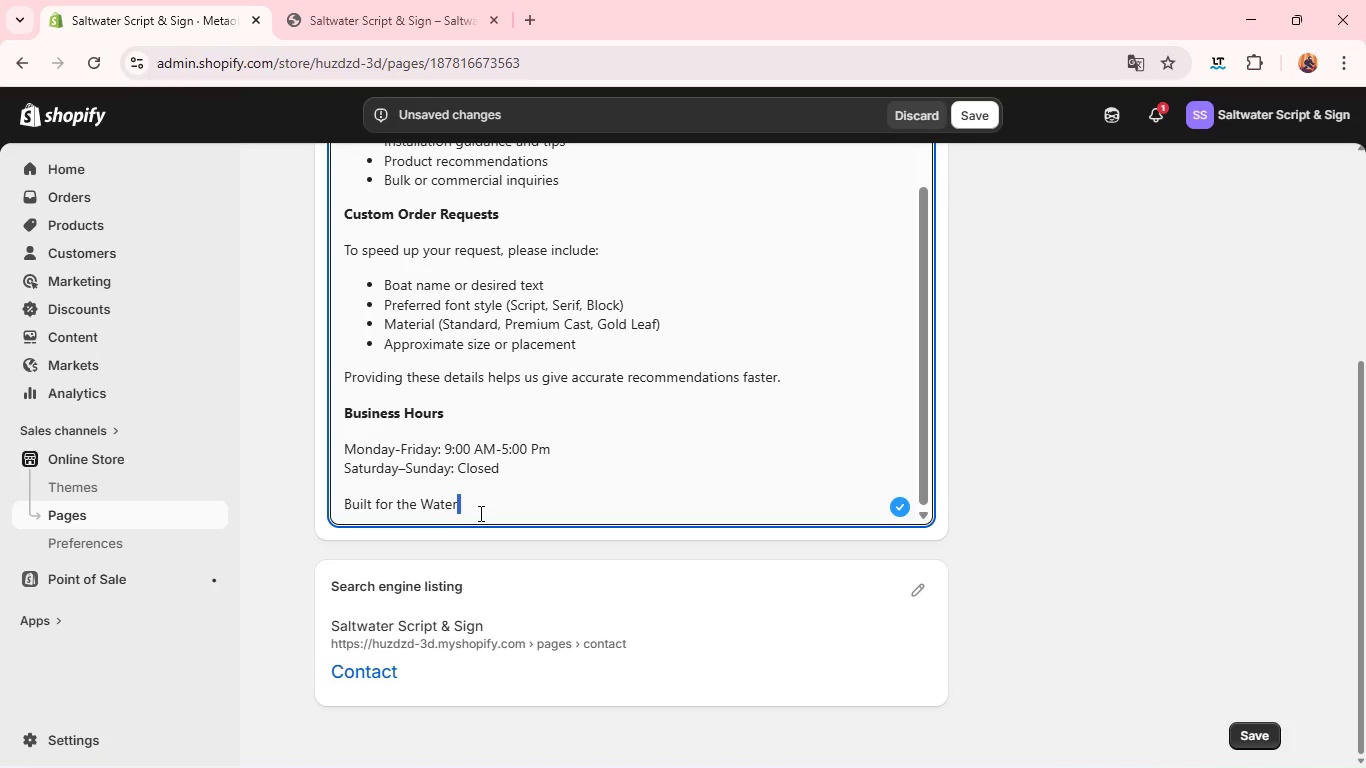 
hold_key(key=ControlLeft, duration=0.45)
 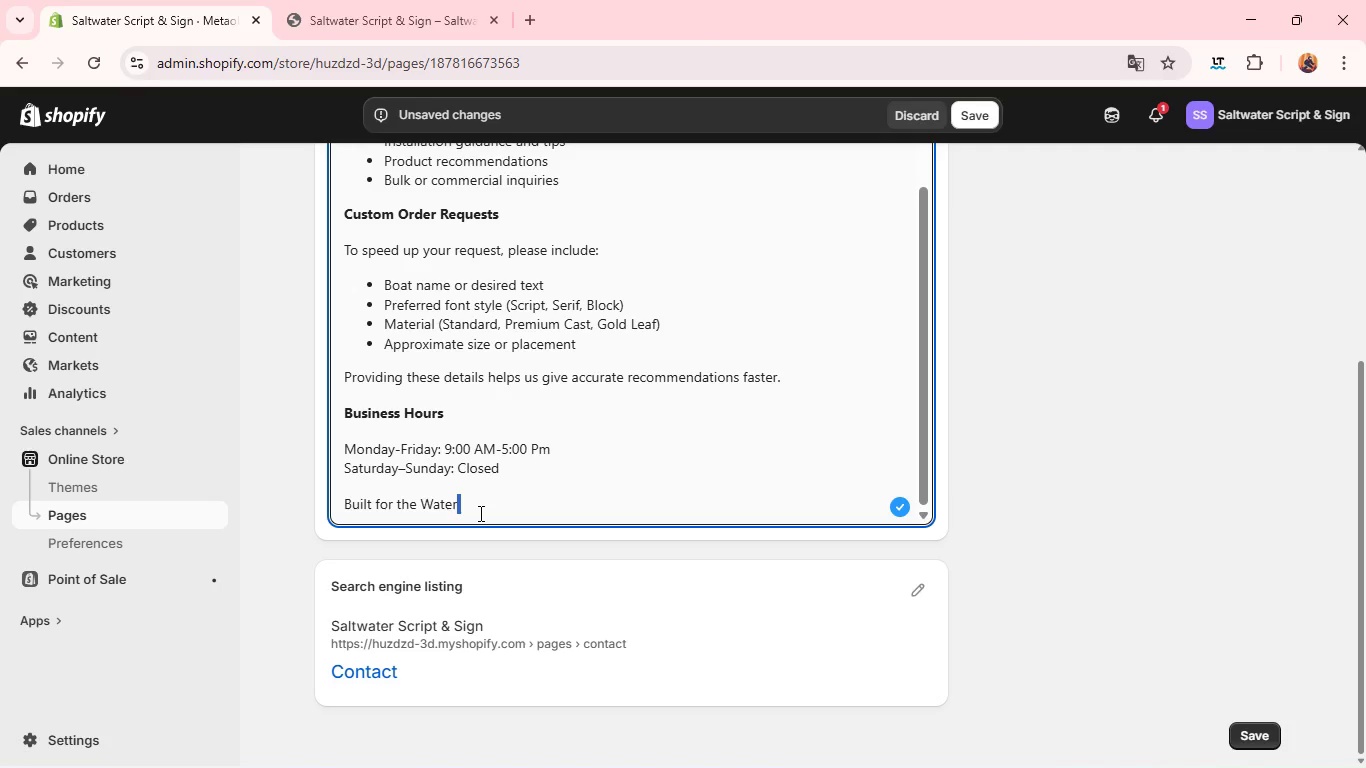 
key(Enter)
 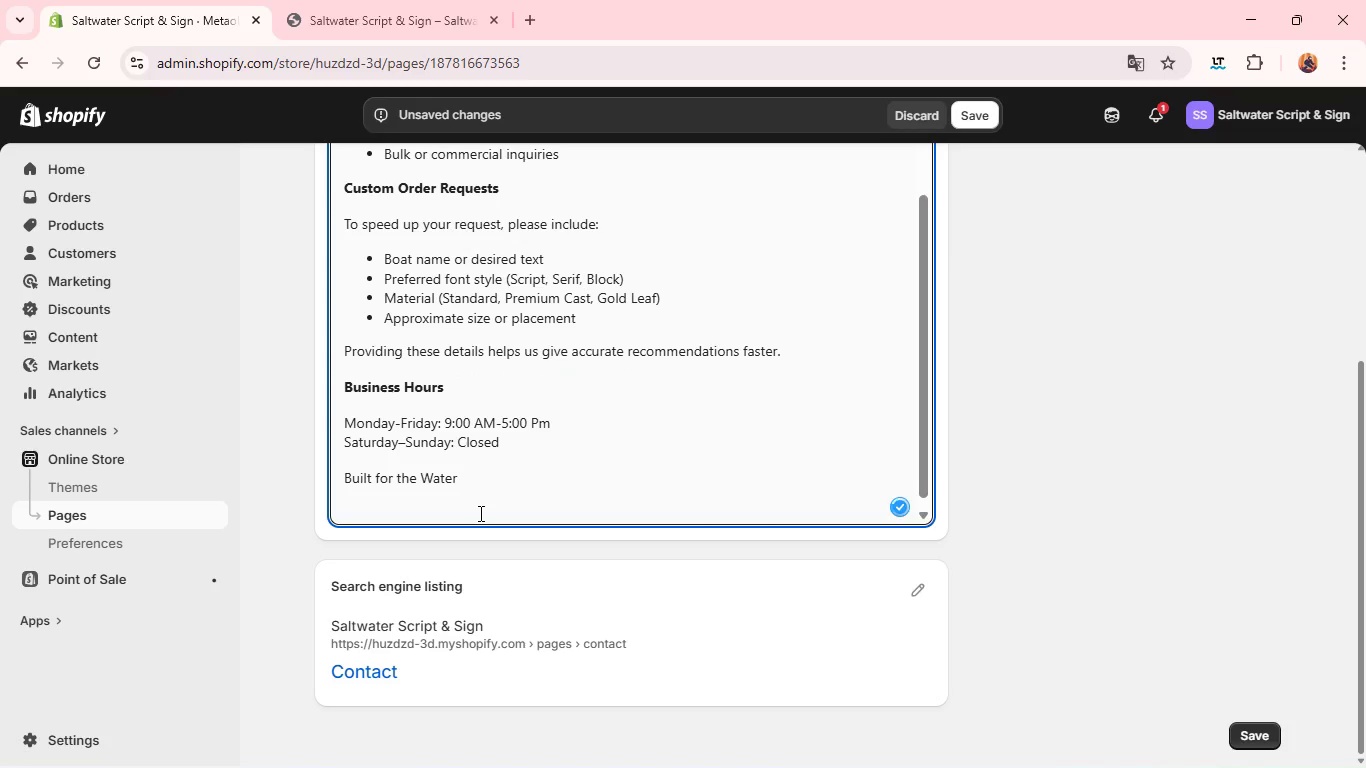 
type(All Saltwater Script & Sign ori)
key(Backspace)
type(oducts are )
 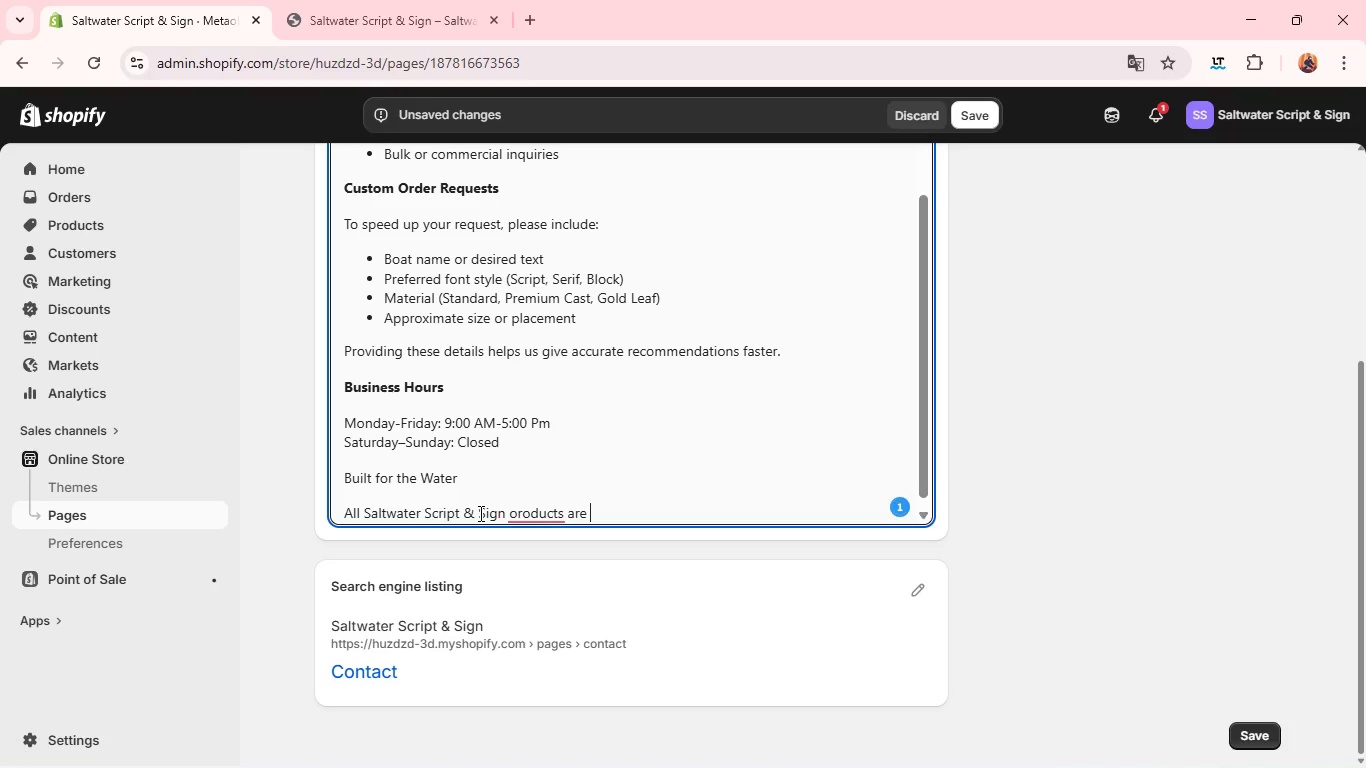 
left_click([537, 507])
 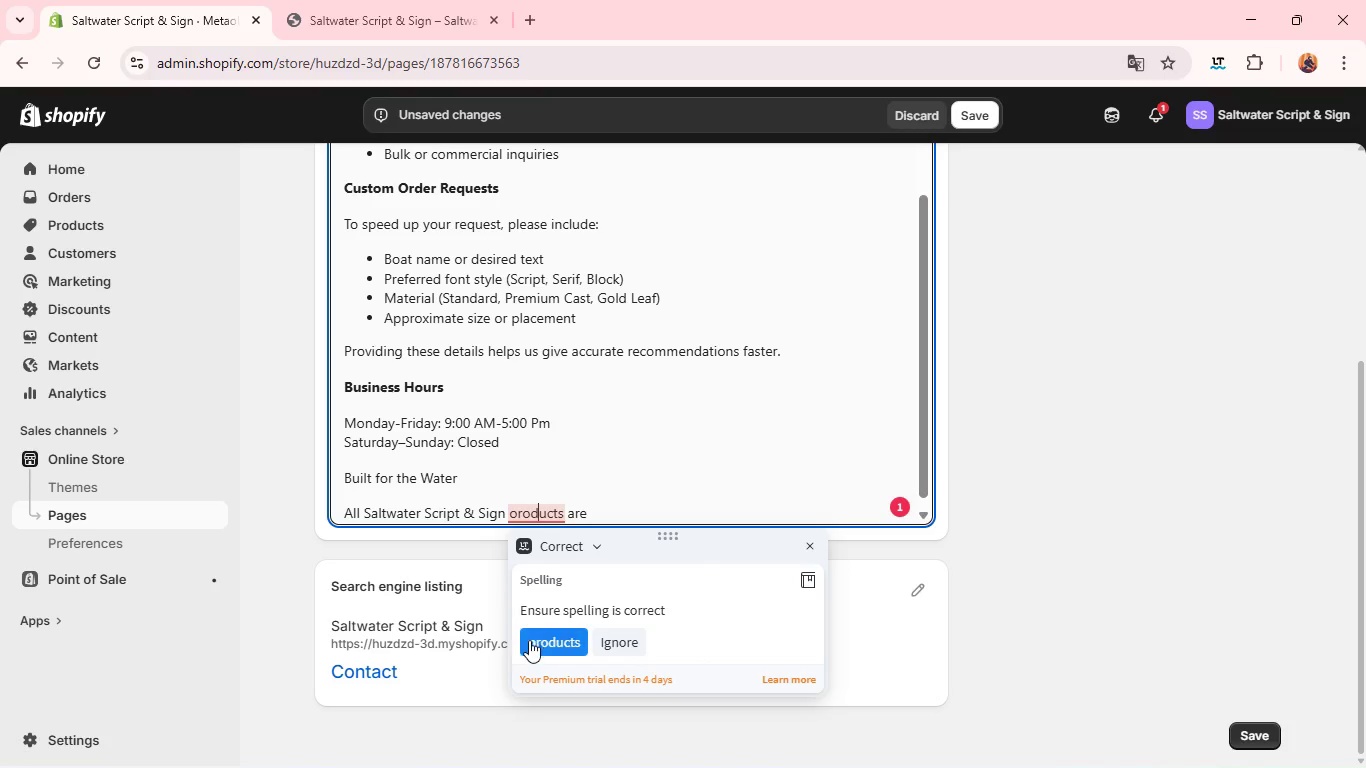 
left_click([529, 642])
 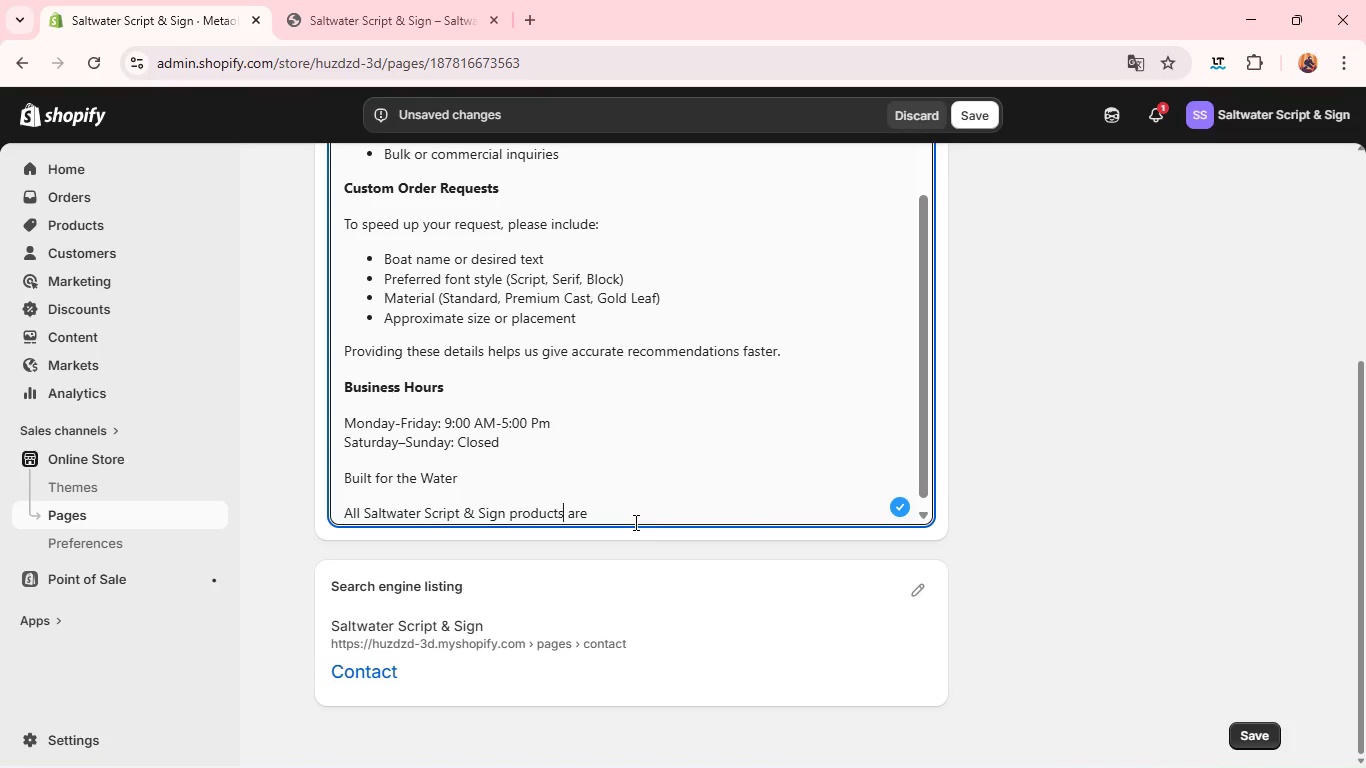 
left_click([633, 520])
 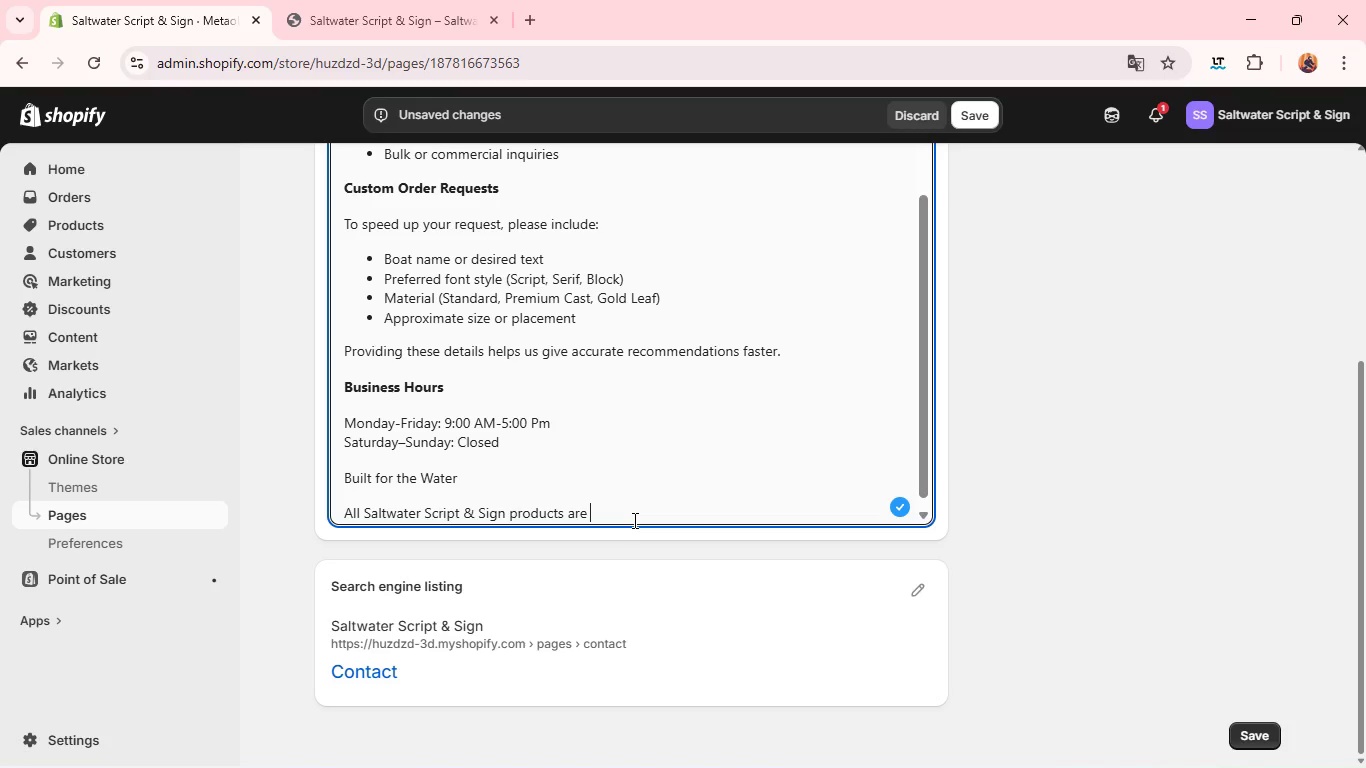 
type(crafted using marine-grade materials)
key(Backspace)
type(s designed to withstand I)
key(Backspace)
type(UV exposure, saltwater, and long-term outdoor use-so you can focus on the water, not the wear/)
key(Backspace)
type(.)
 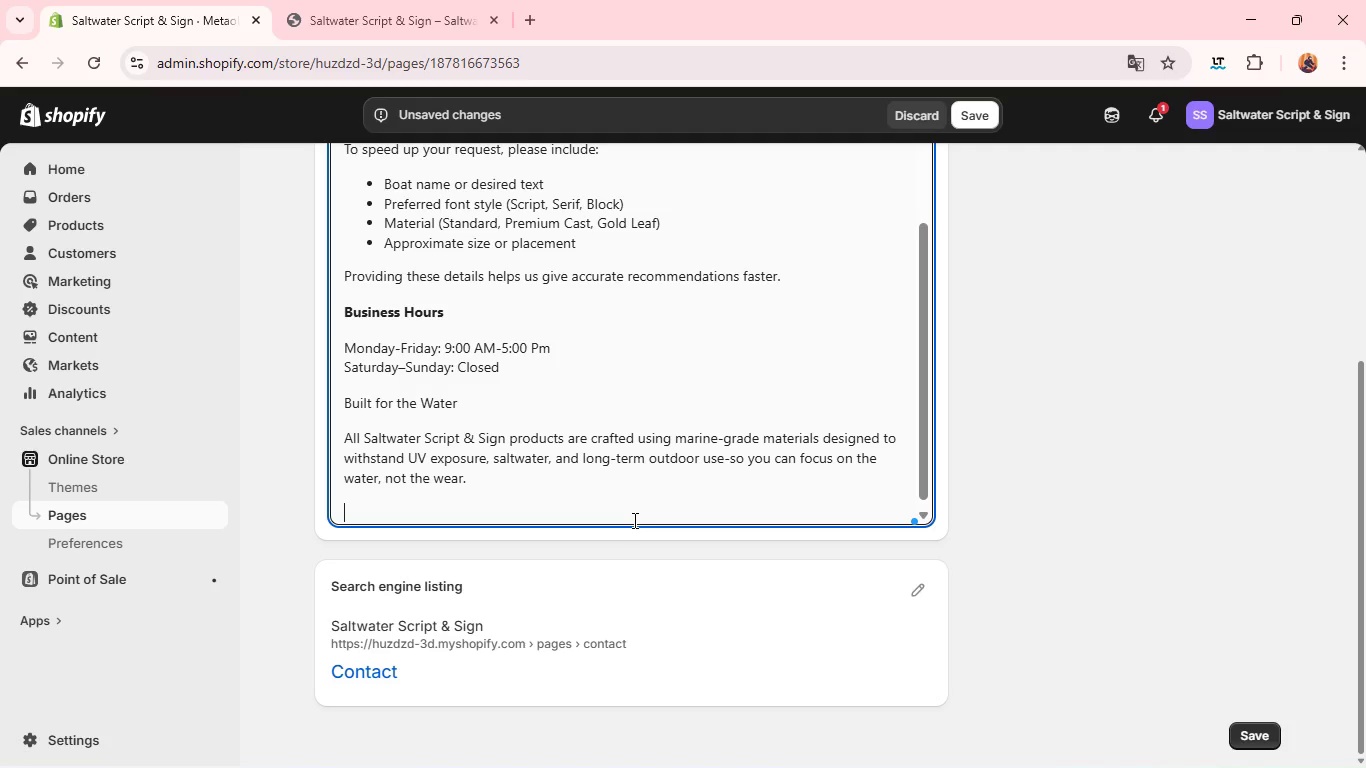 
 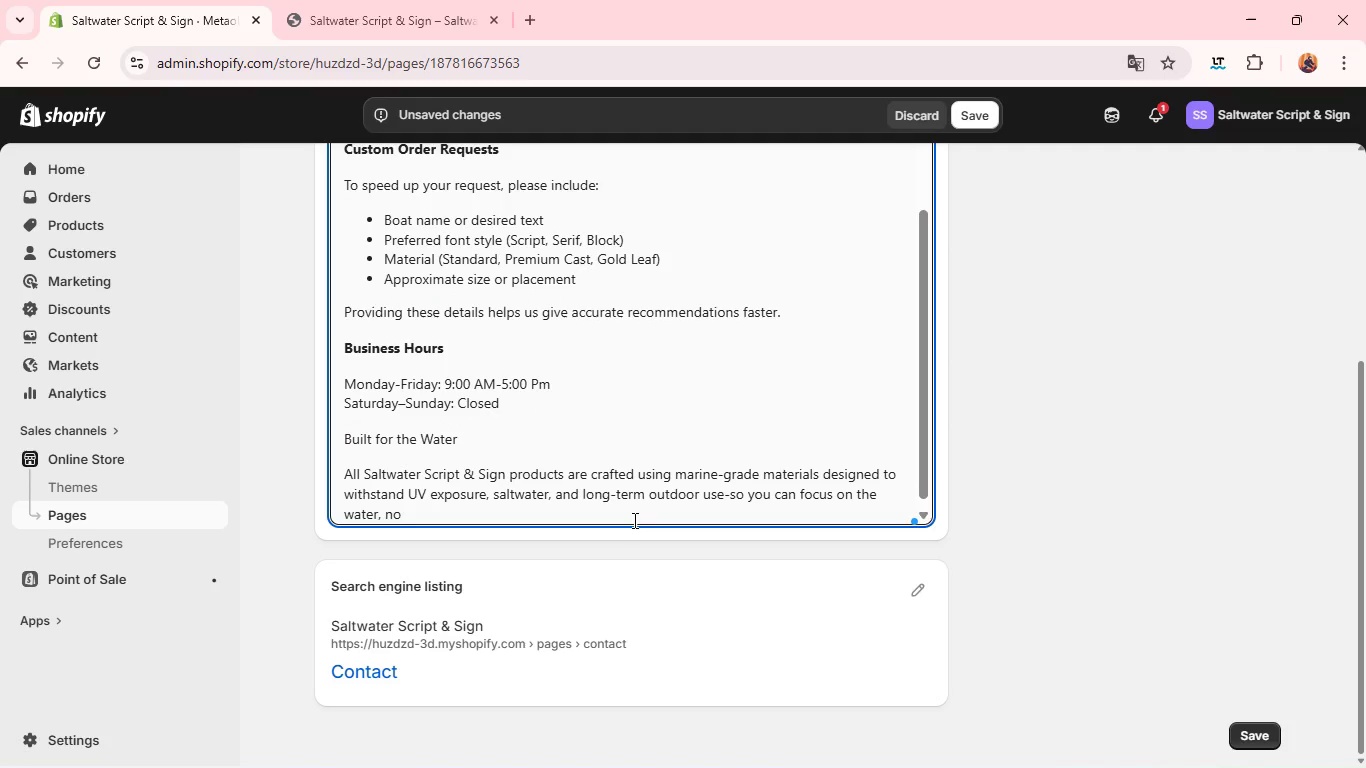 
key(Enter)
 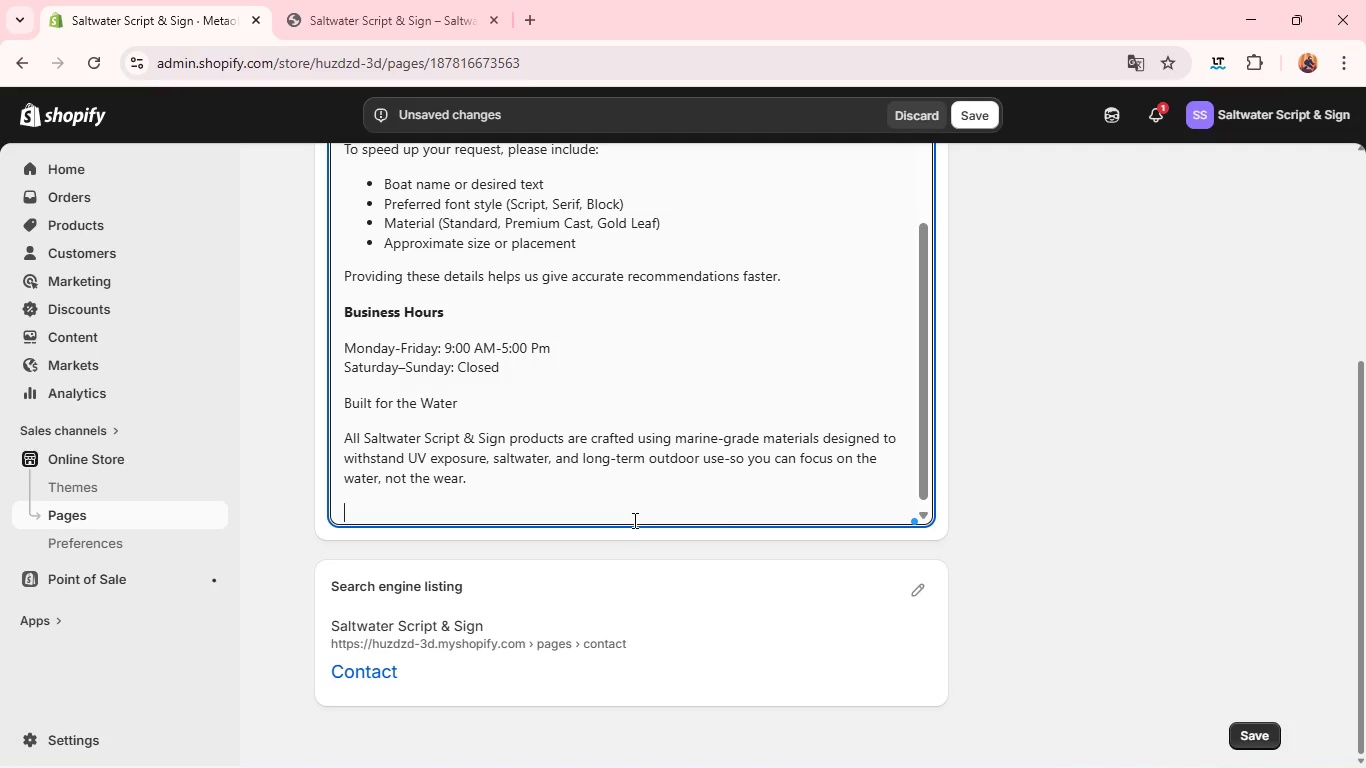 
type(Send Us a Message)
 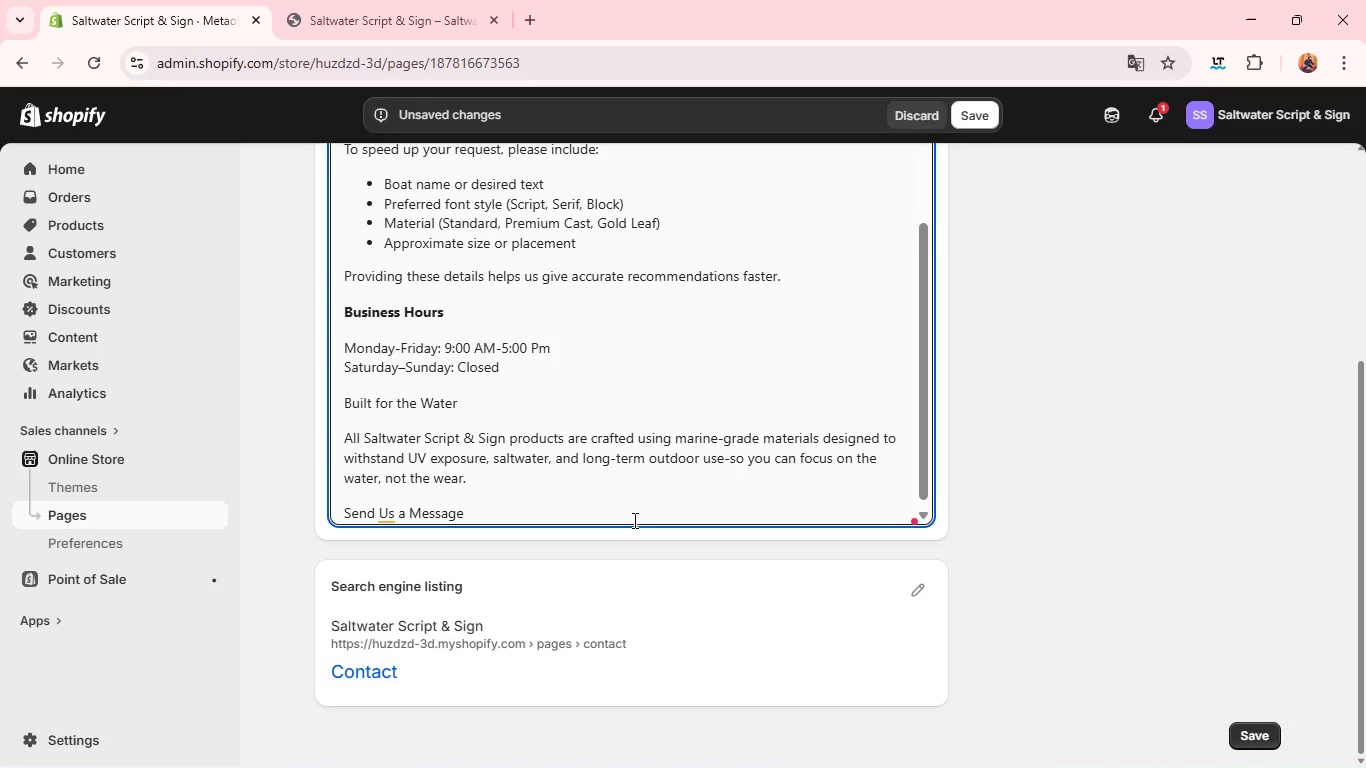 
key(Enter)
 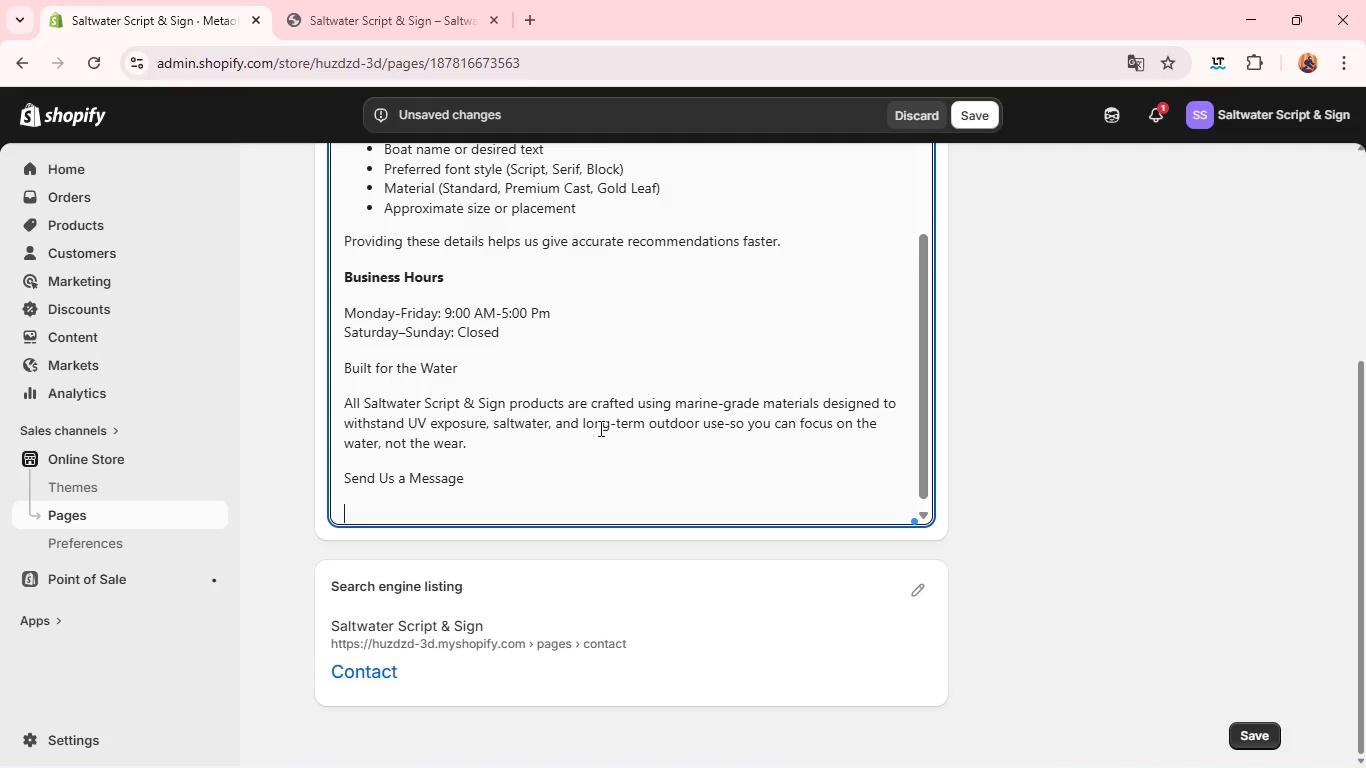 
type(Use the contact form below and we'll get back to you as soon as [o)
key(Backspace)
key(Backspace)
type(possible.)
 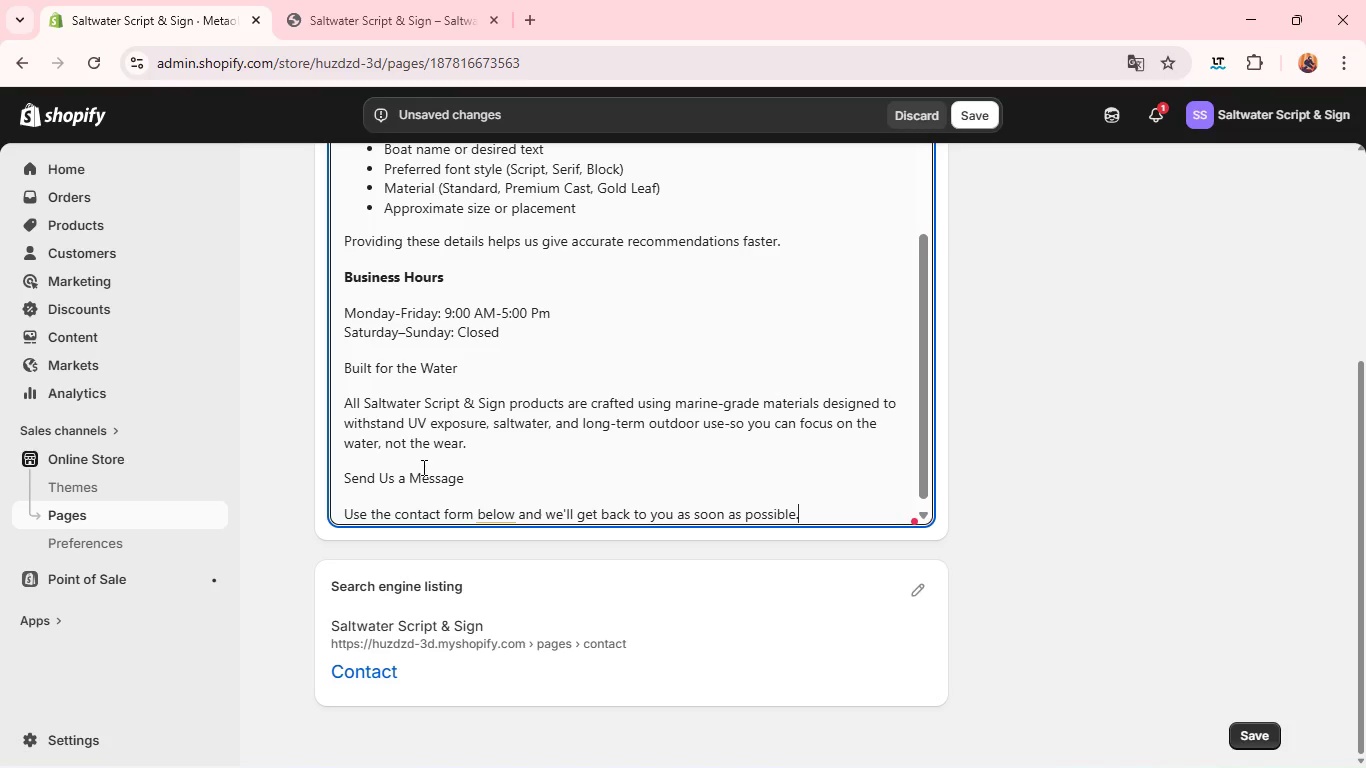 
double_click([422, 467])
 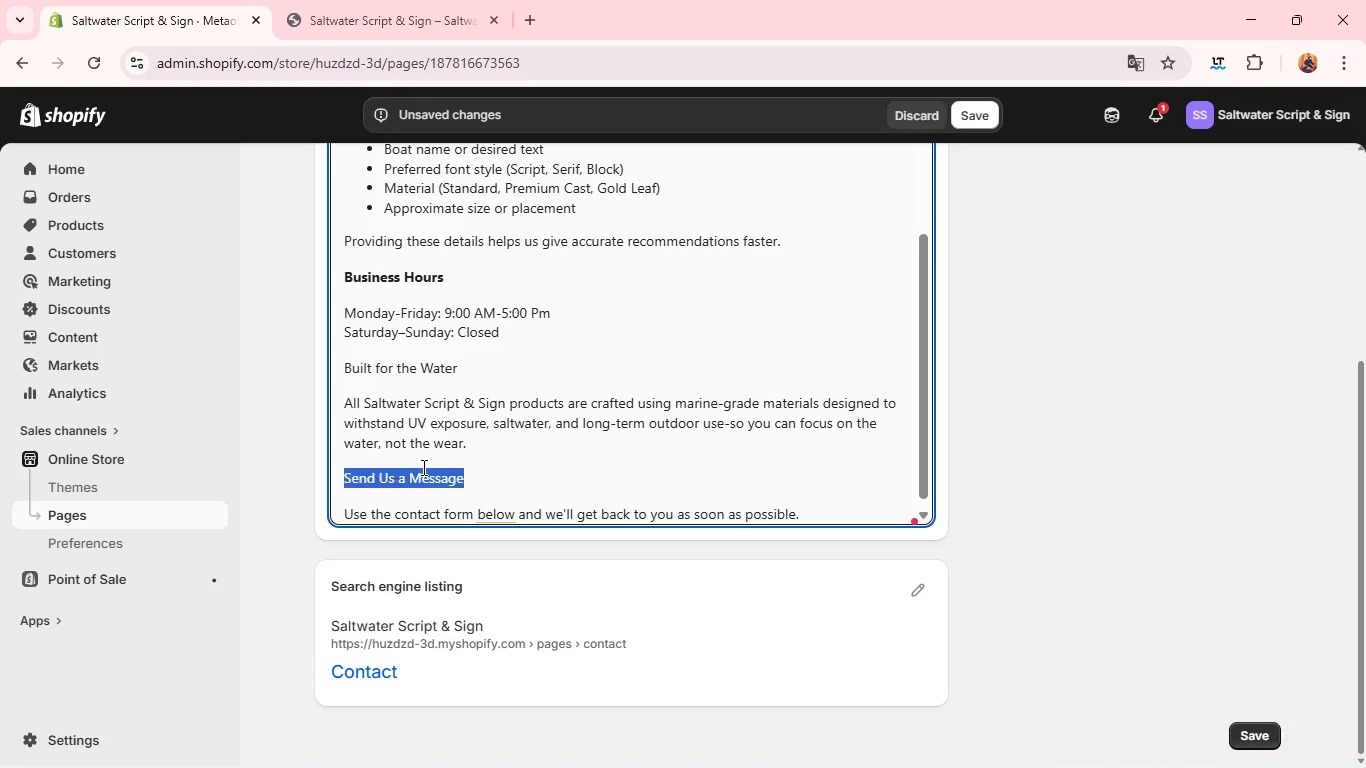 
triple_click([422, 467])
 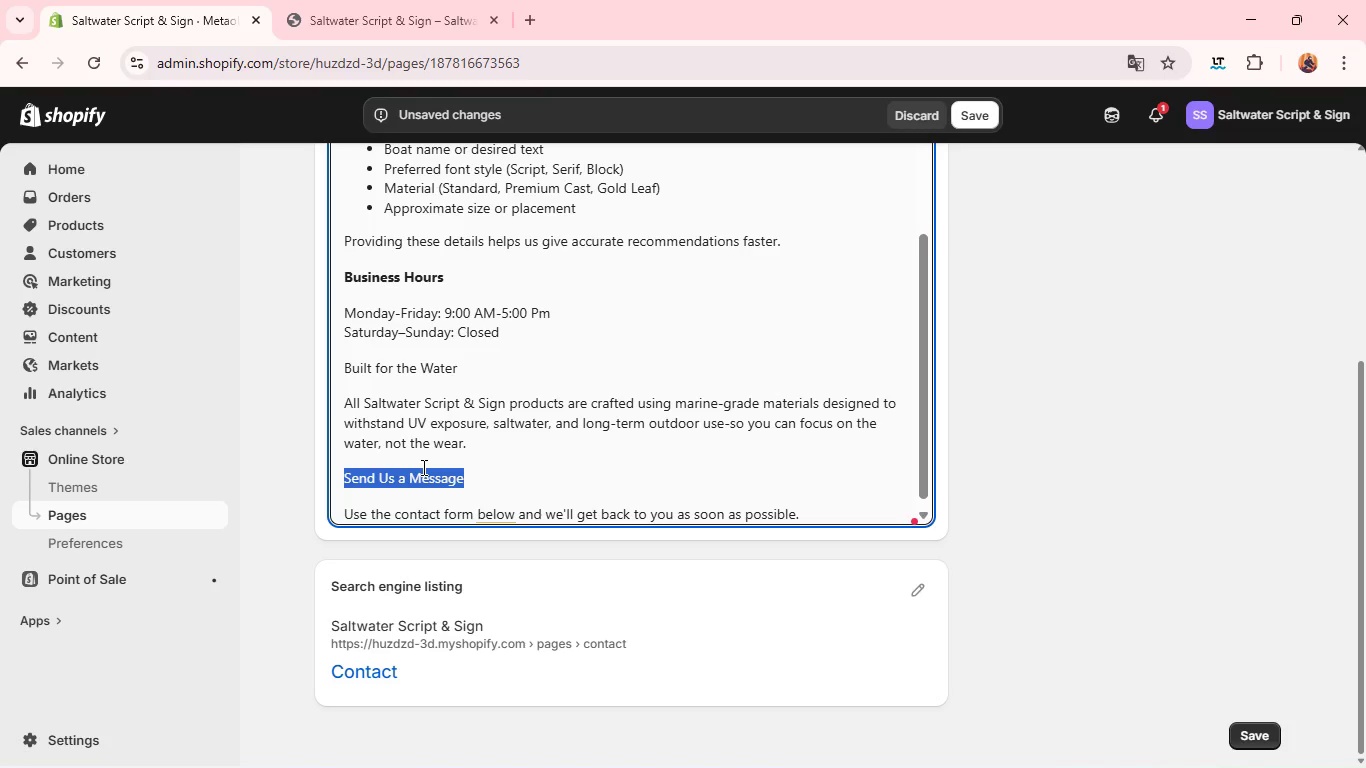 
key(Control+B)
 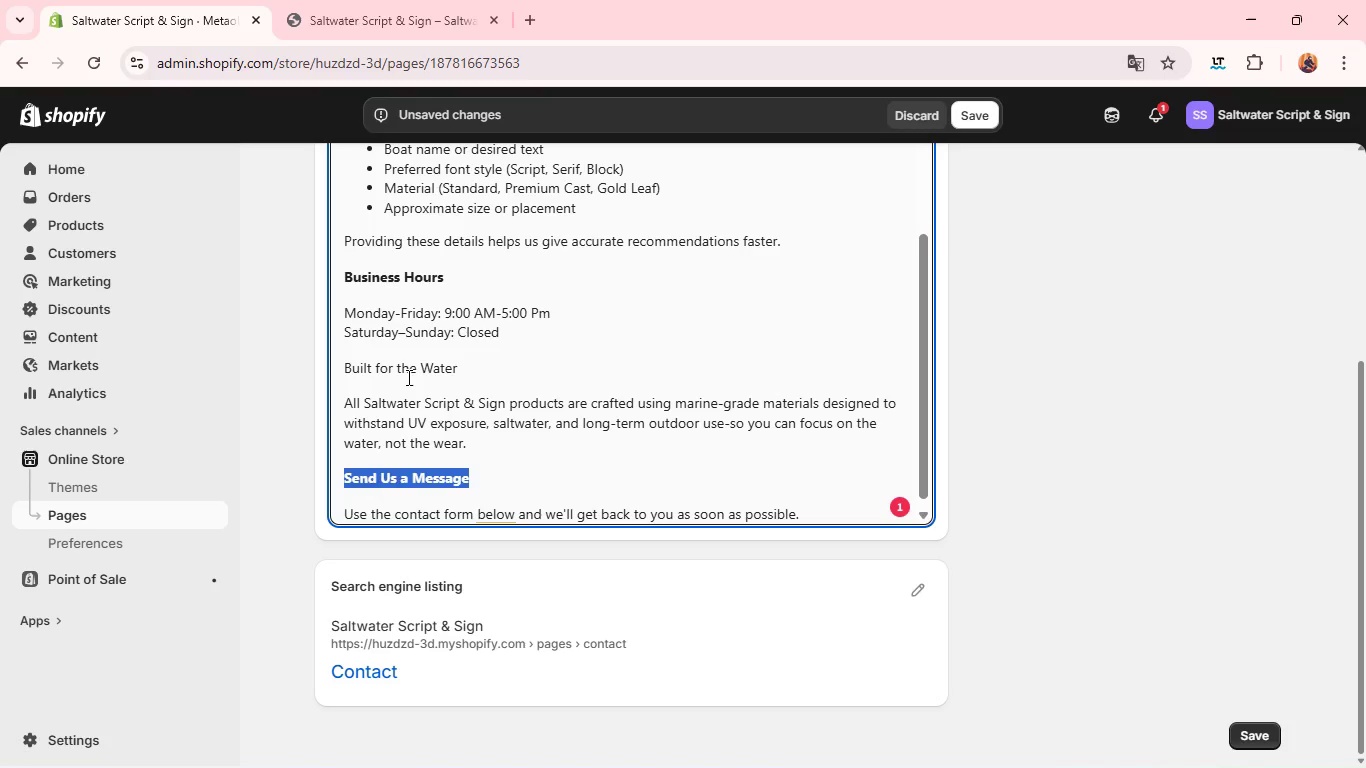 
double_click([407, 377])
 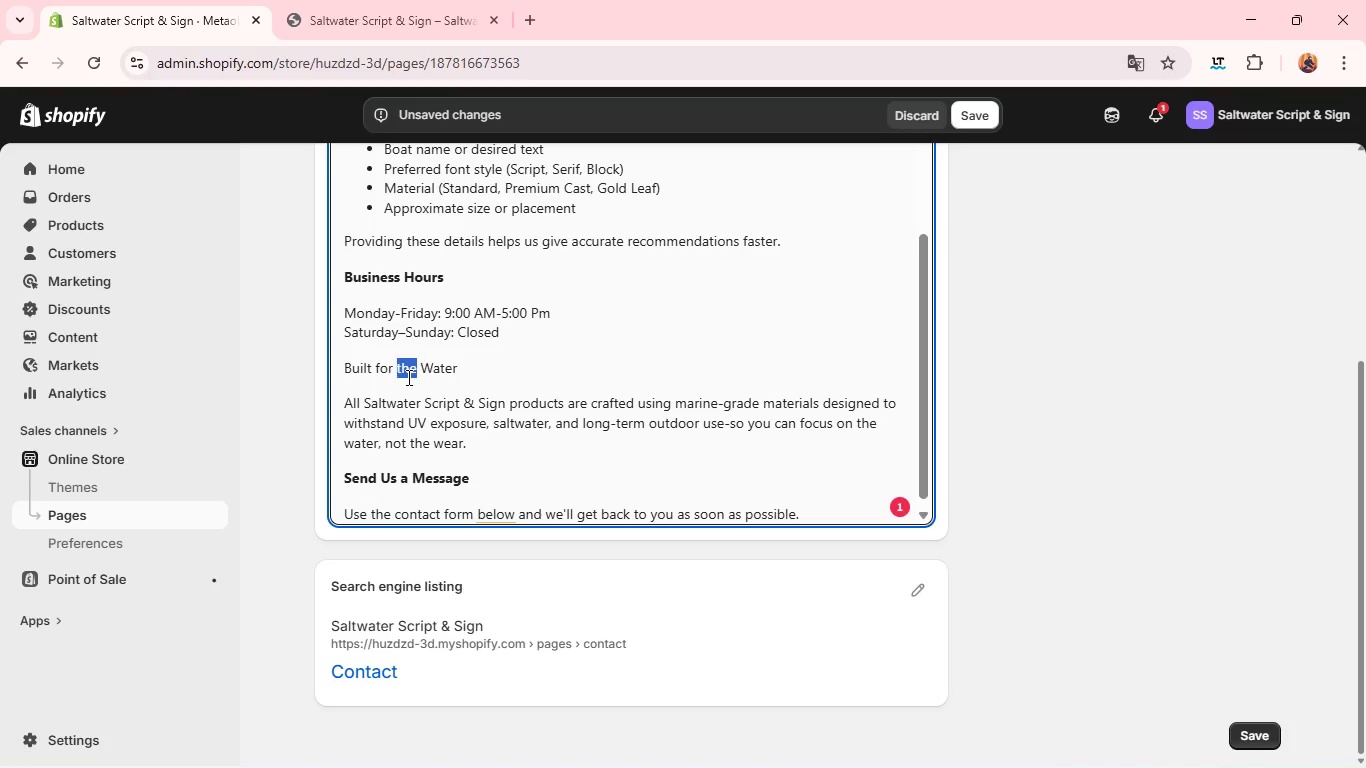 
triple_click([407, 377])
 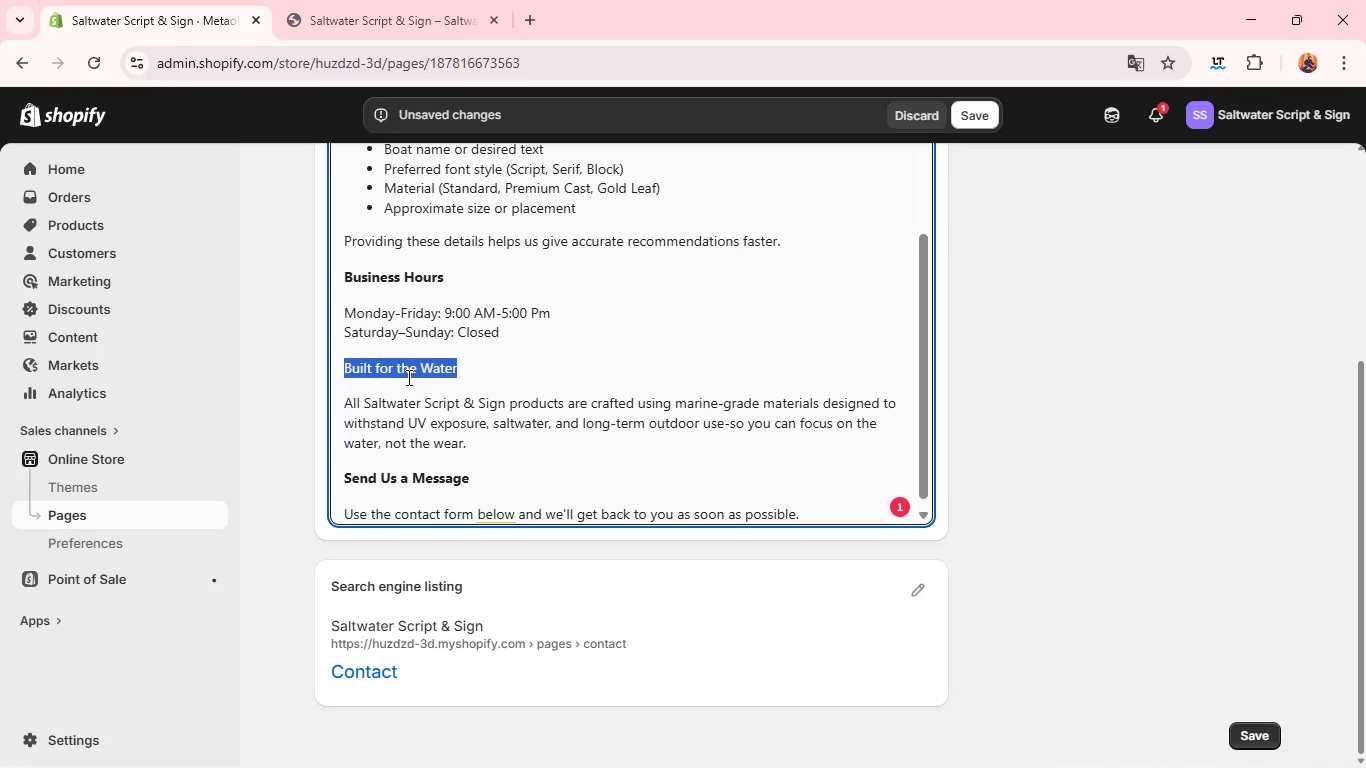 
key(Control+B)
 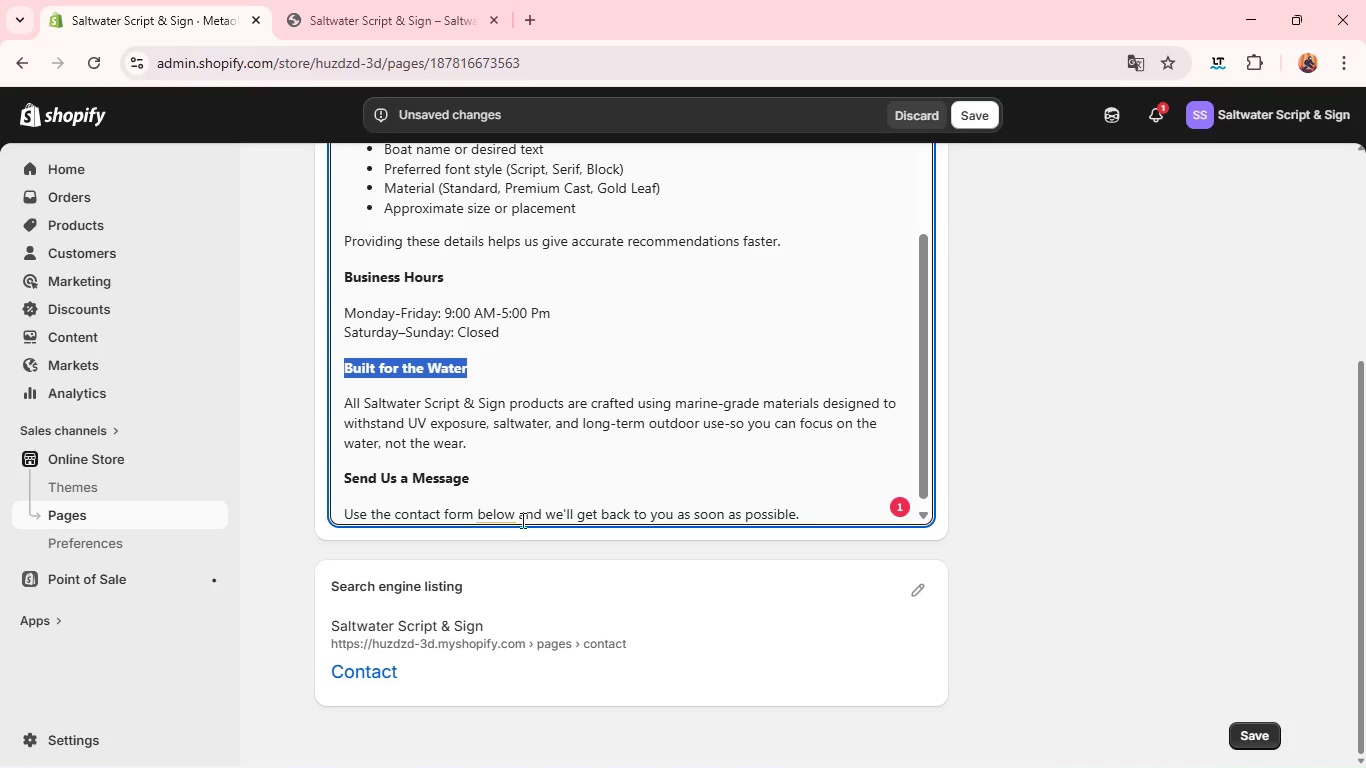 
left_click([507, 514])
 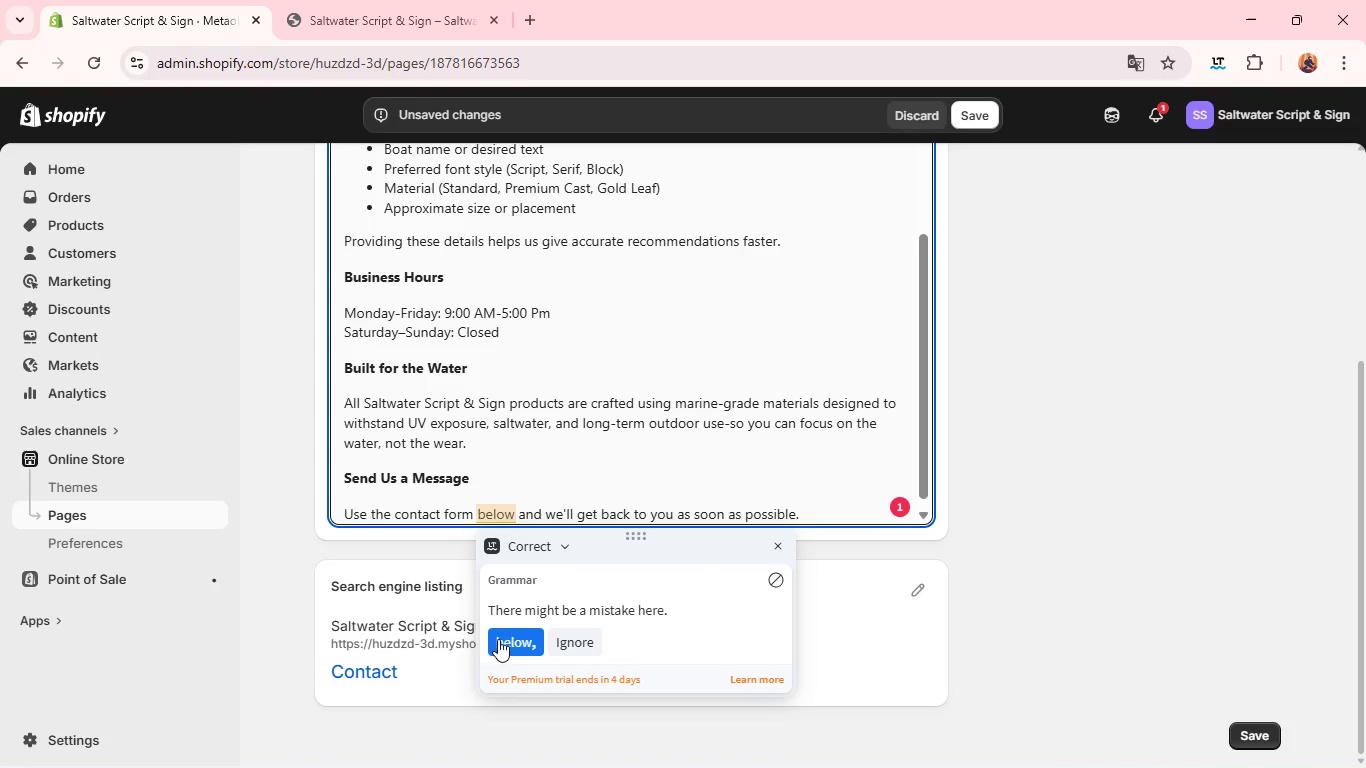 
left_click([498, 652])
 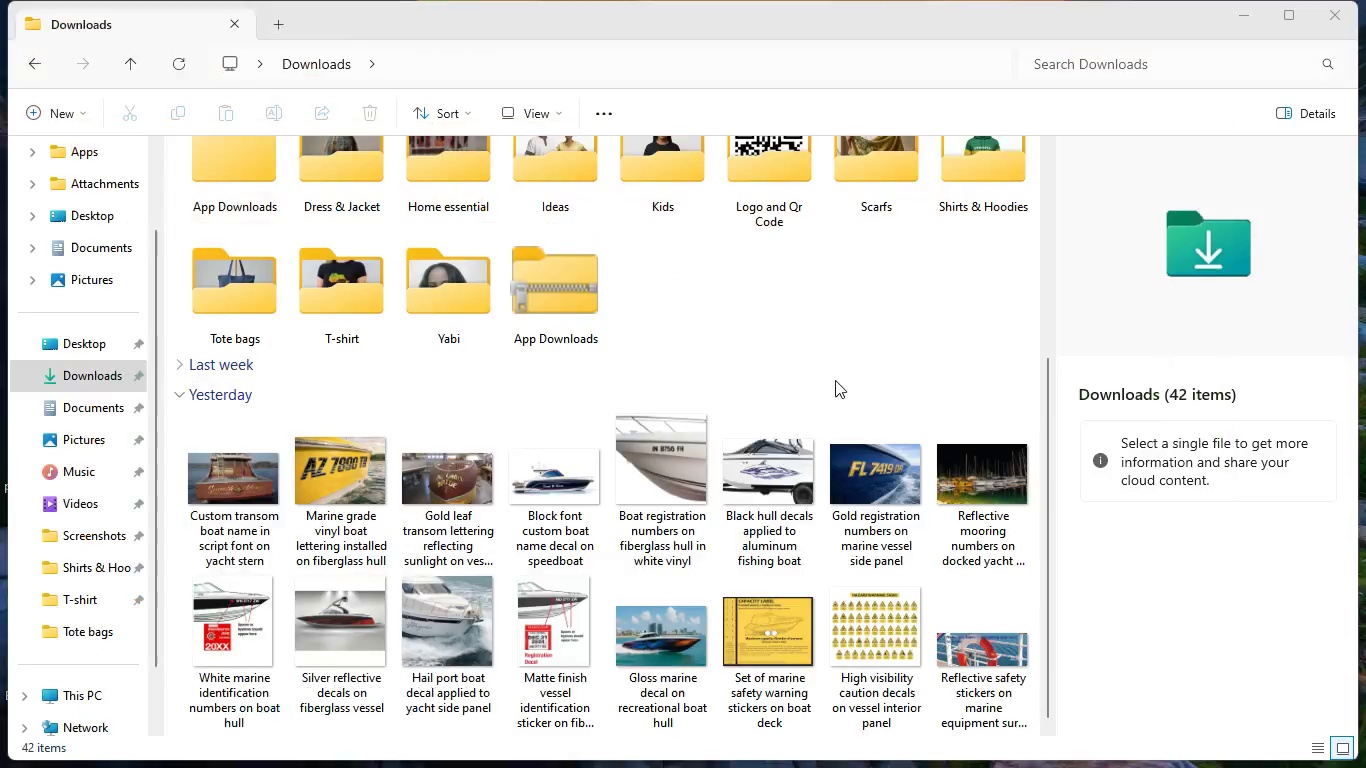 
wait(7.7)
 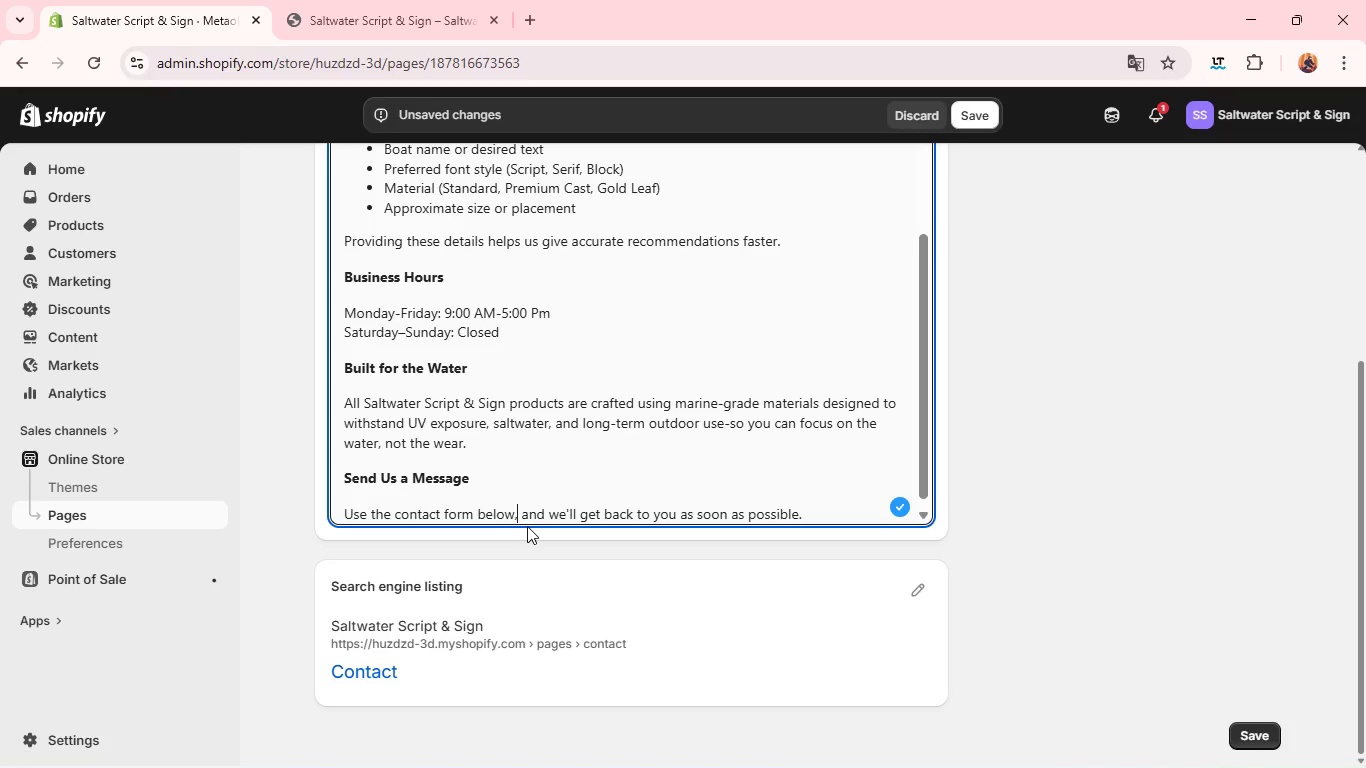 
key(Alt+Tab)
 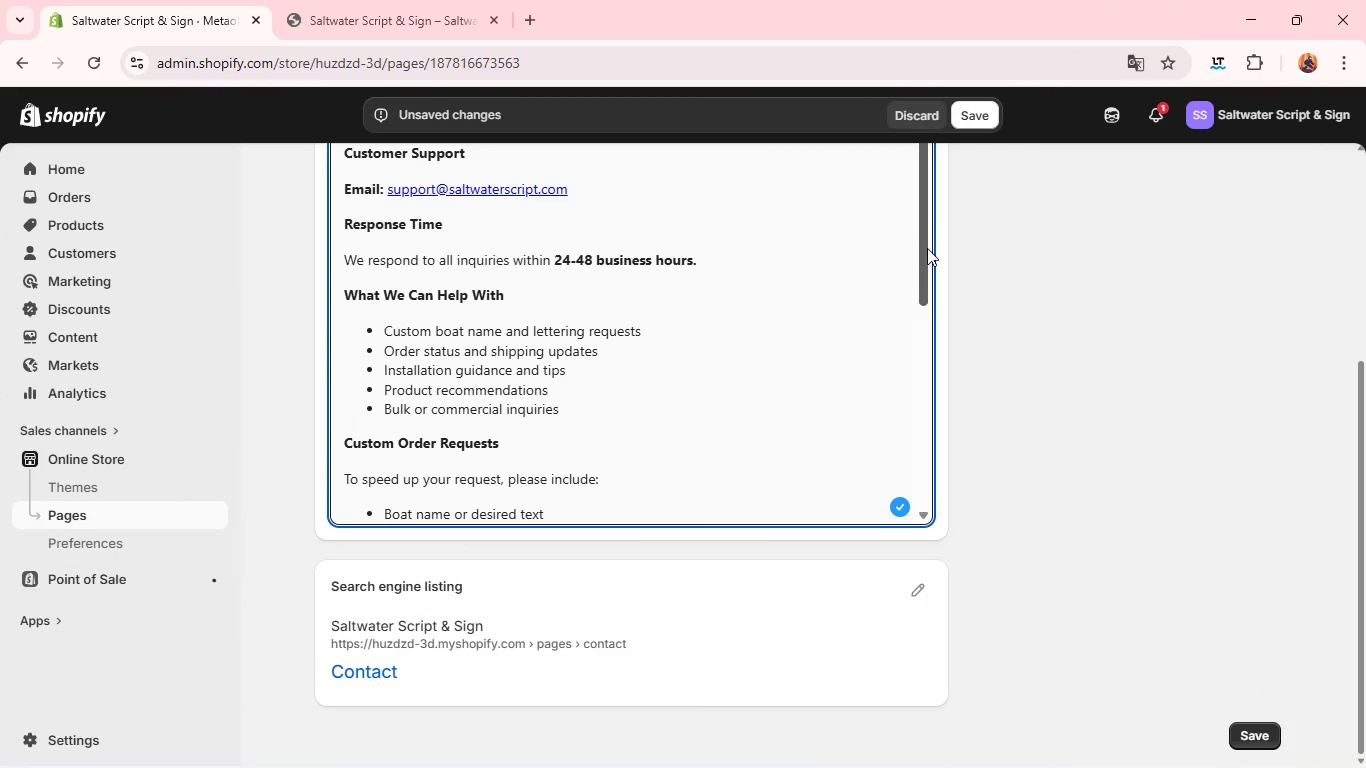 
mouse_move([1052, 303])
 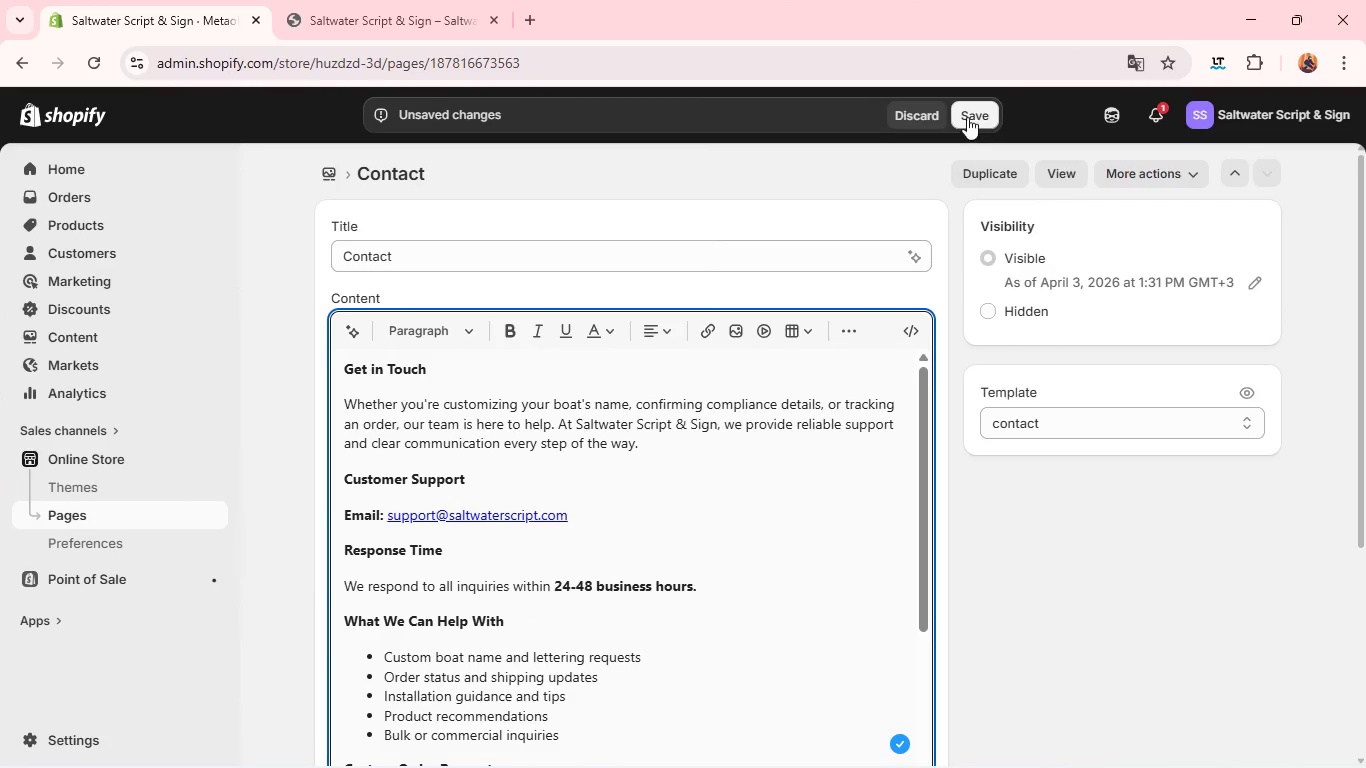 
left_click([968, 116])
 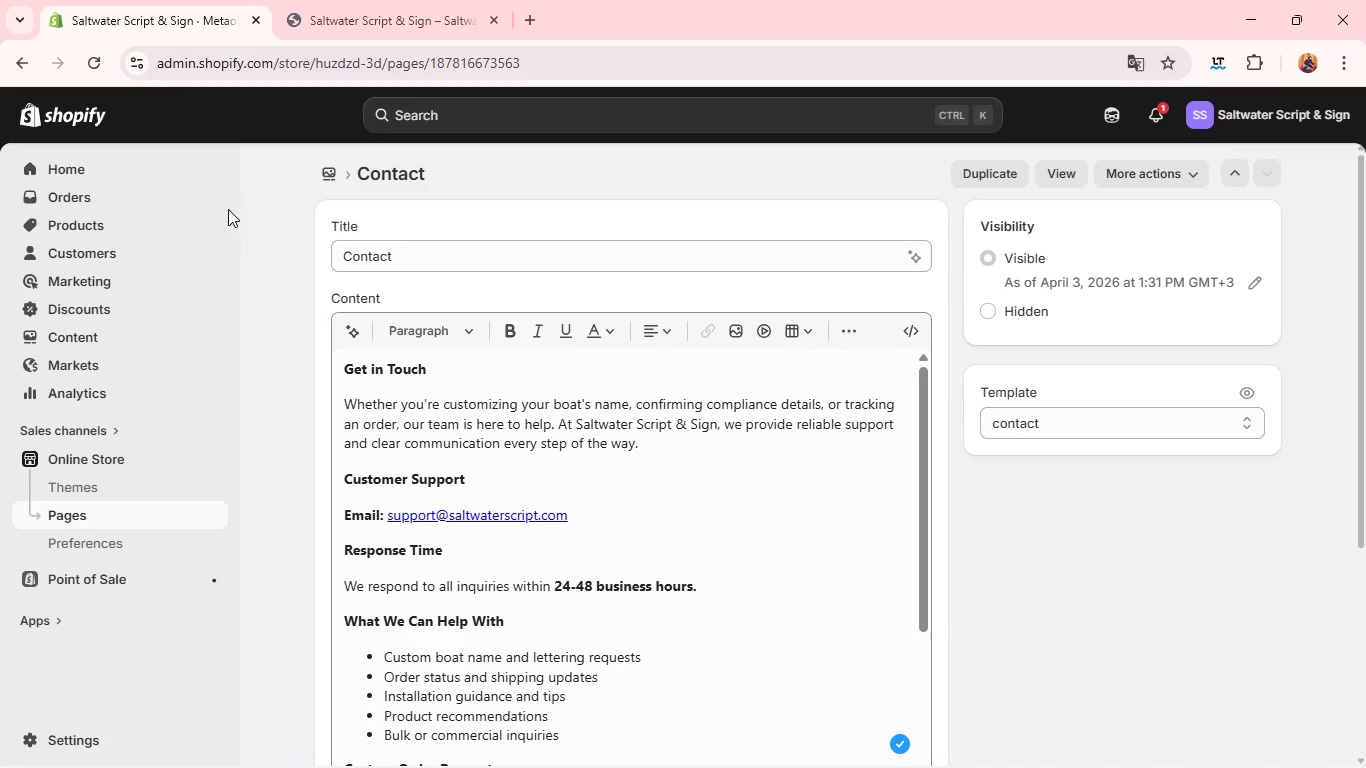 
wait(36.19)
 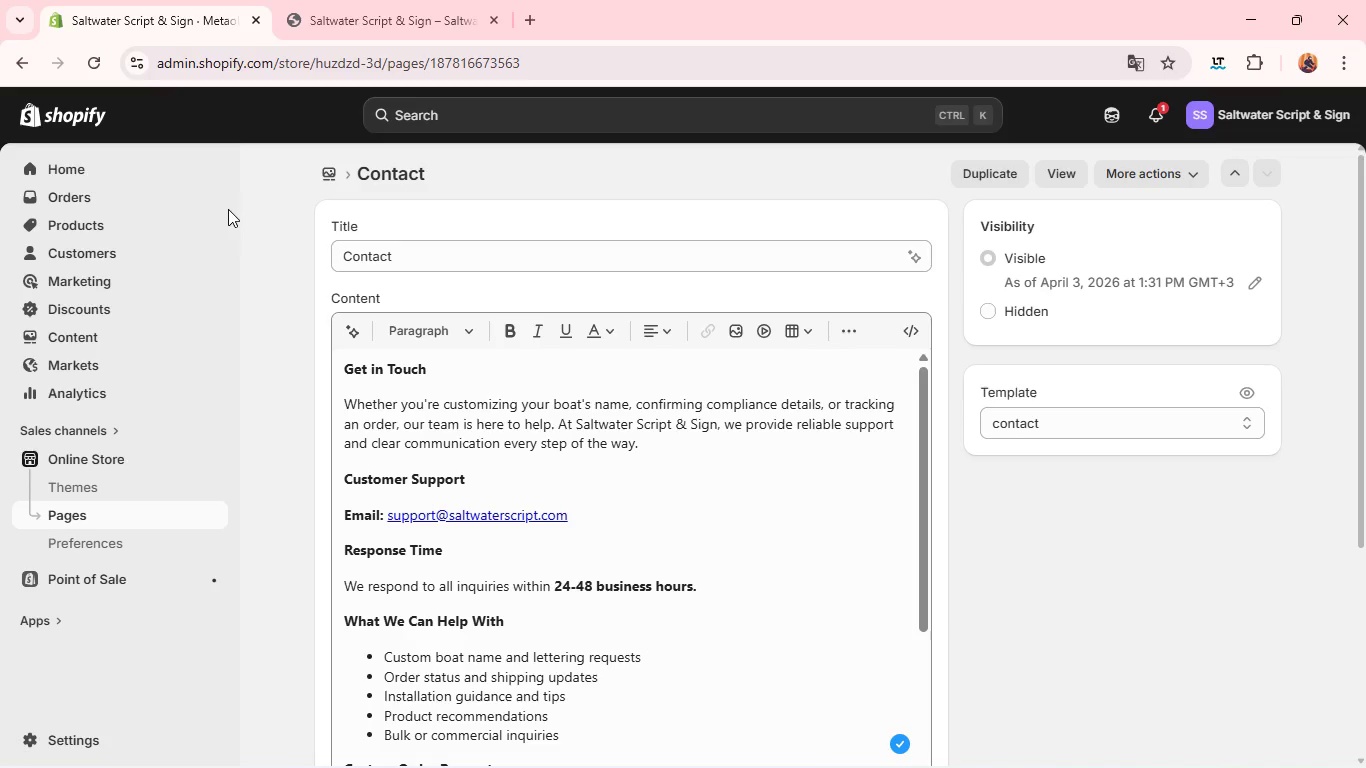 
left_click([108, 340])
 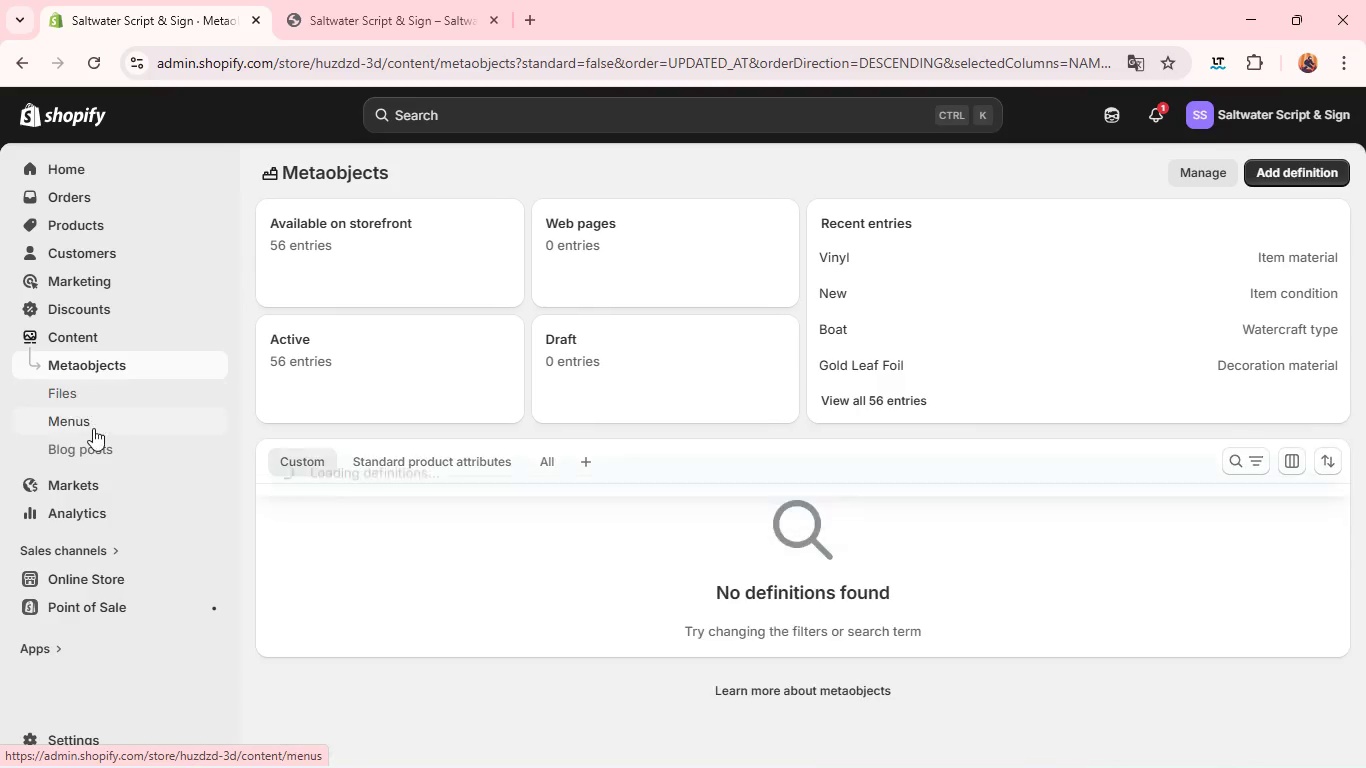 
left_click([92, 432])
 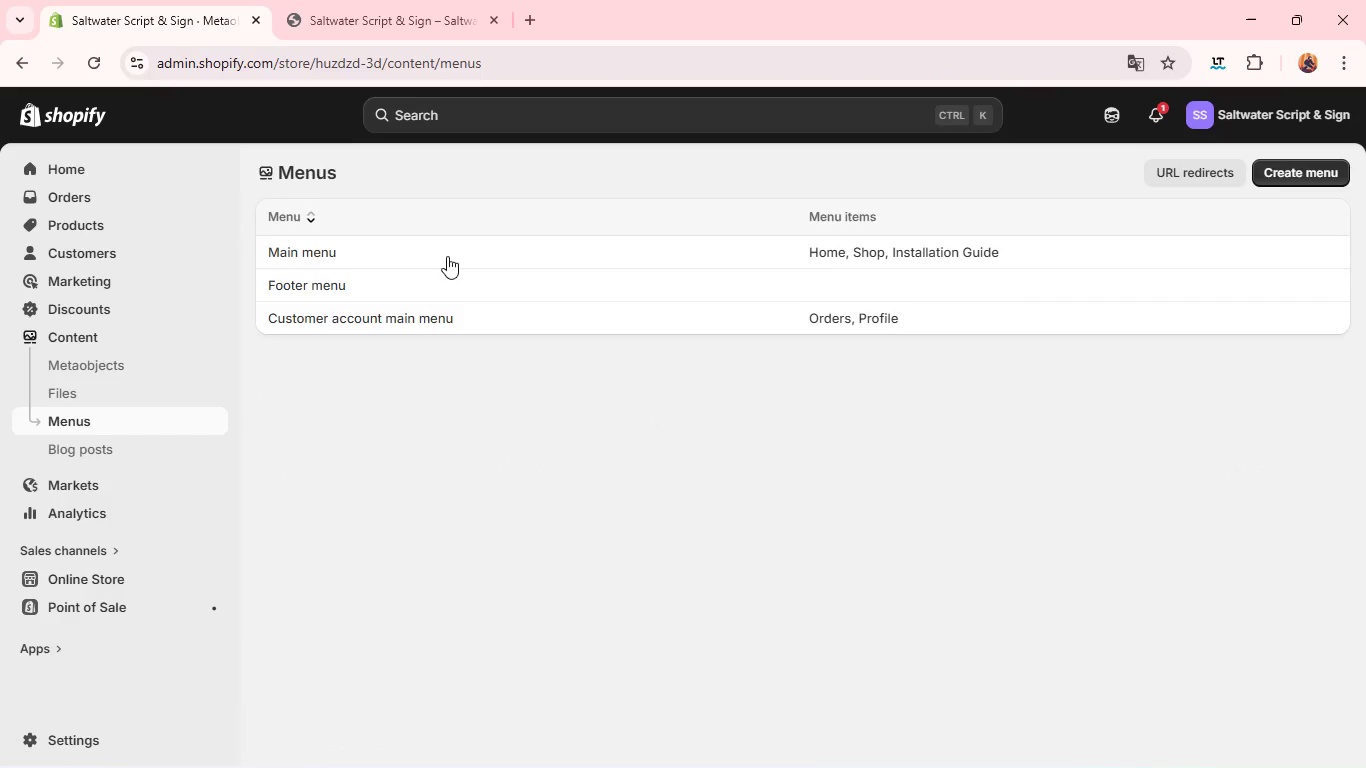 
left_click([437, 269])
 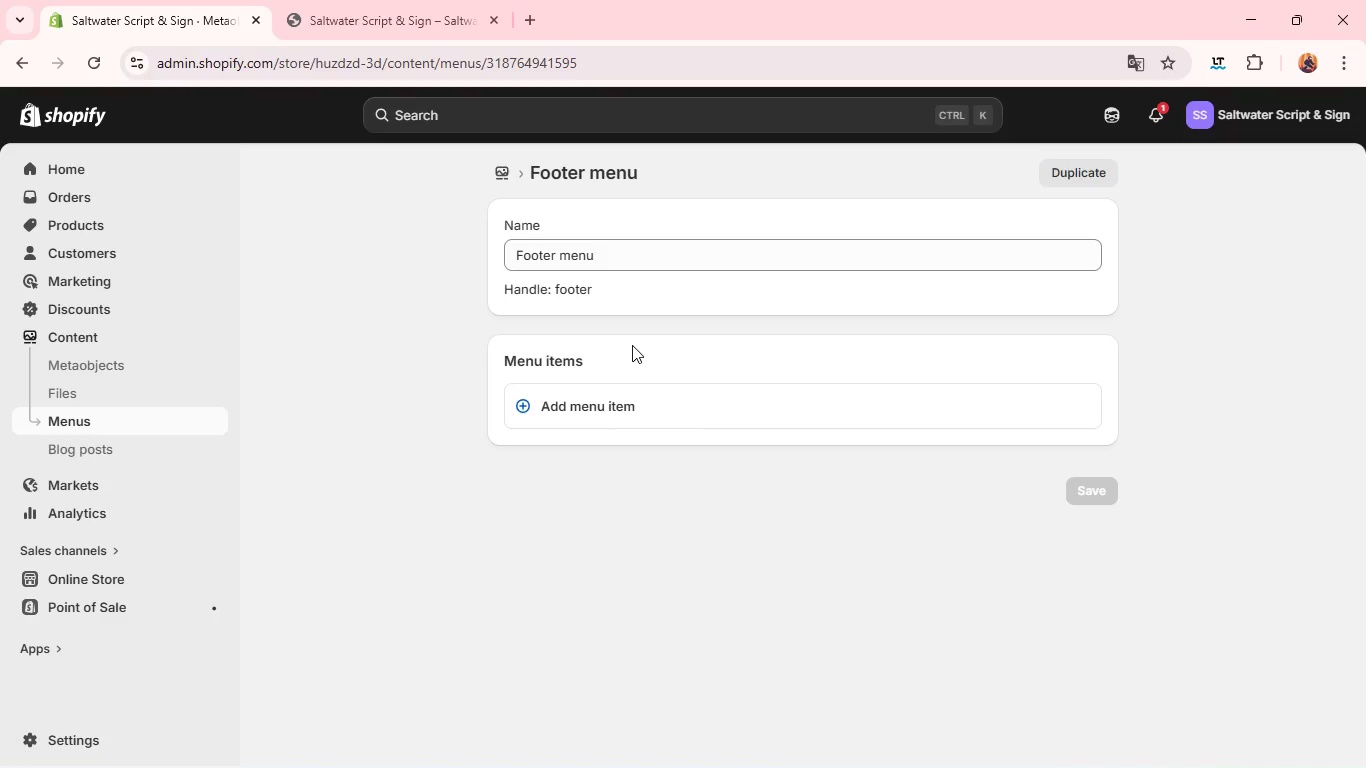 
wait(6.94)
 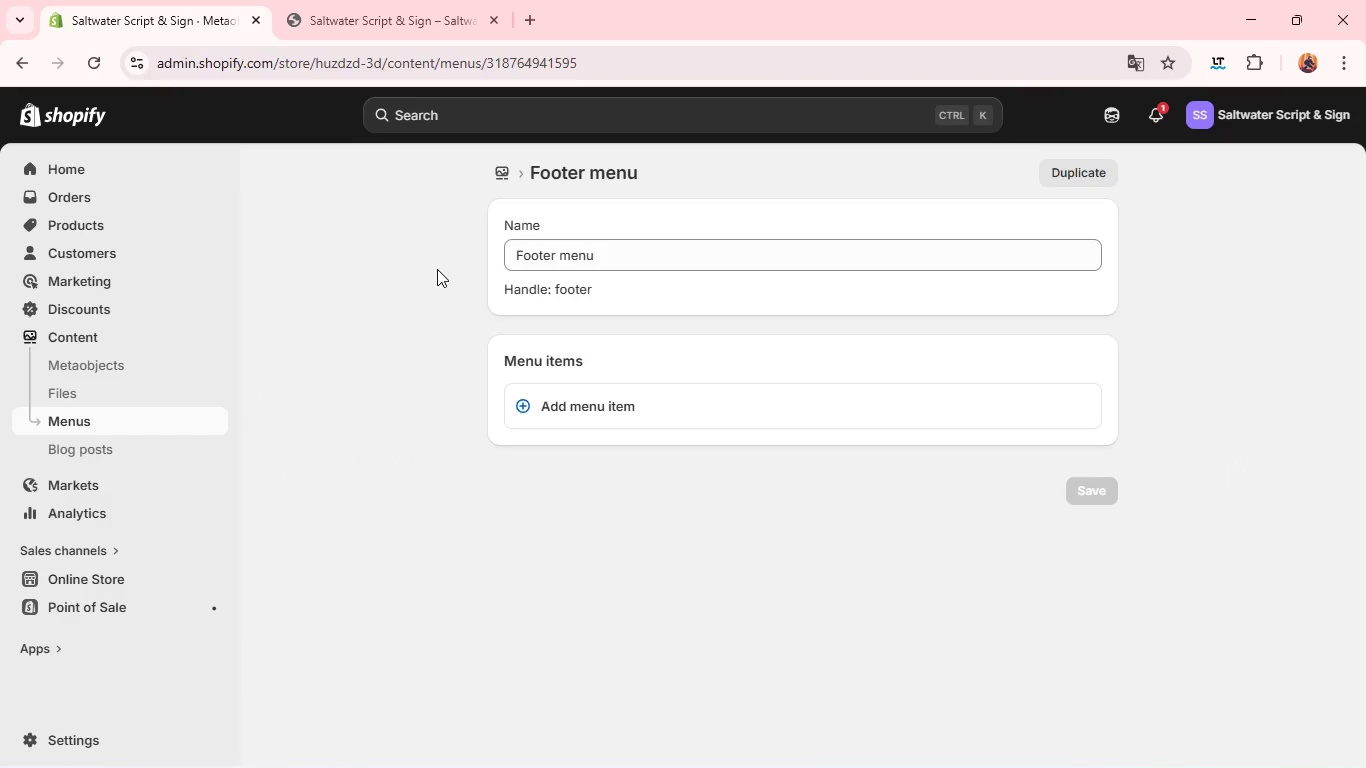 
left_click([505, 172])
 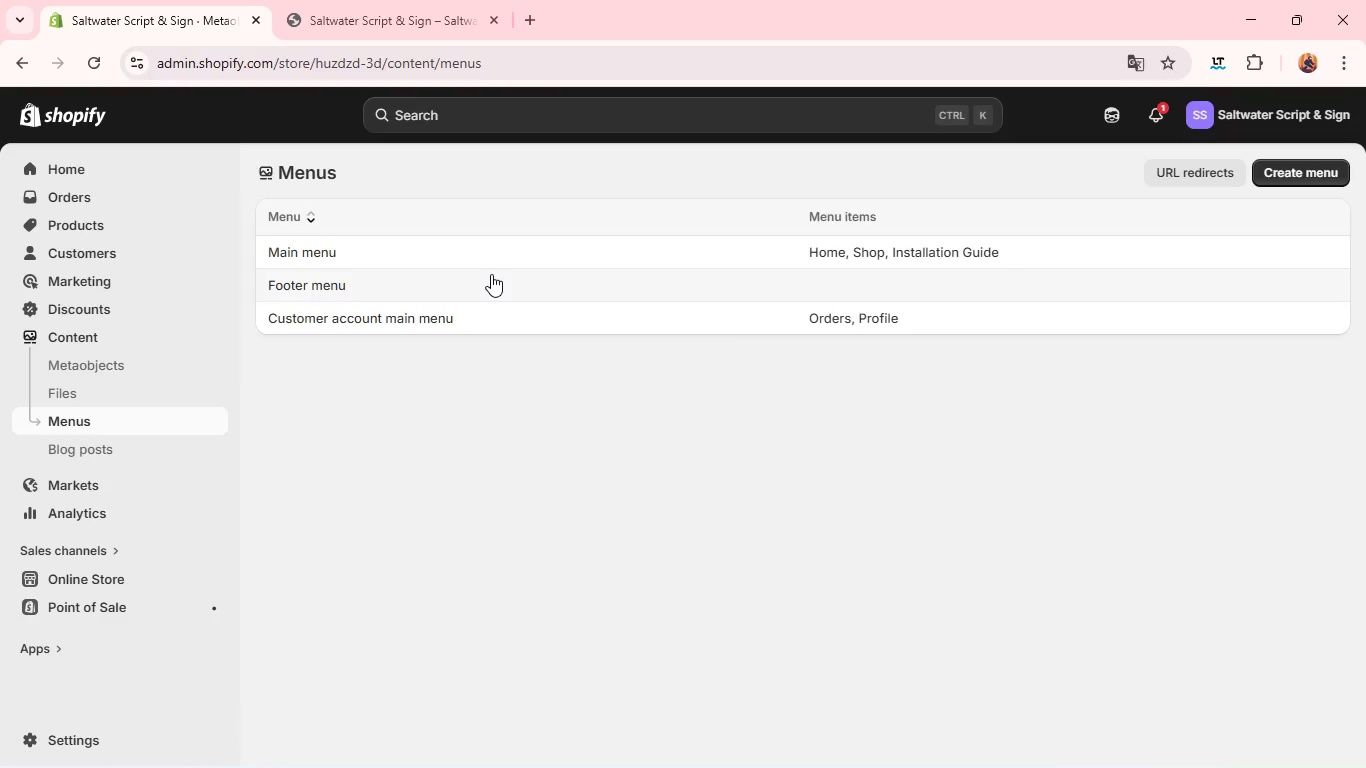 
left_click([491, 261])
 